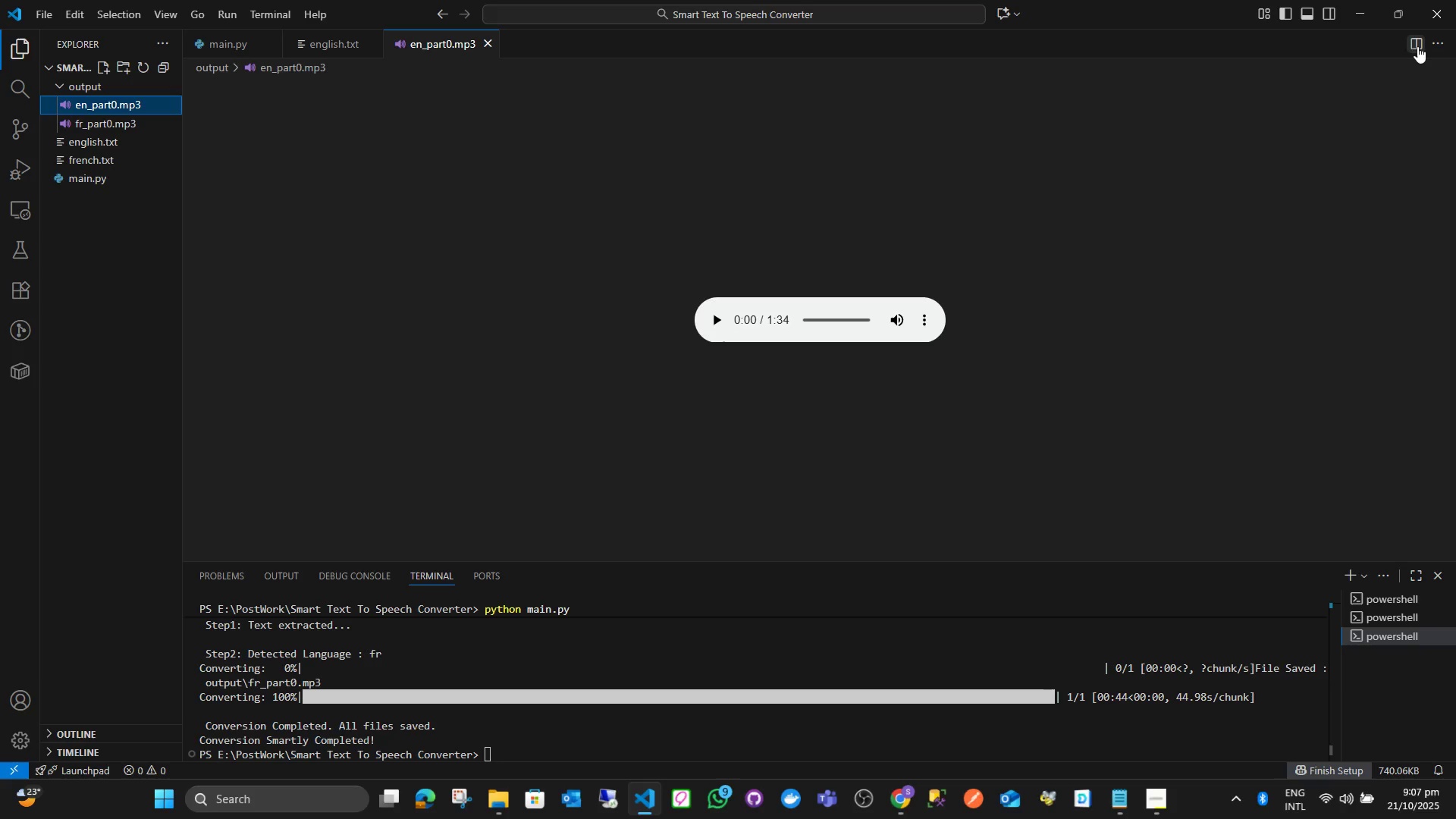 
left_click([1419, 47])
 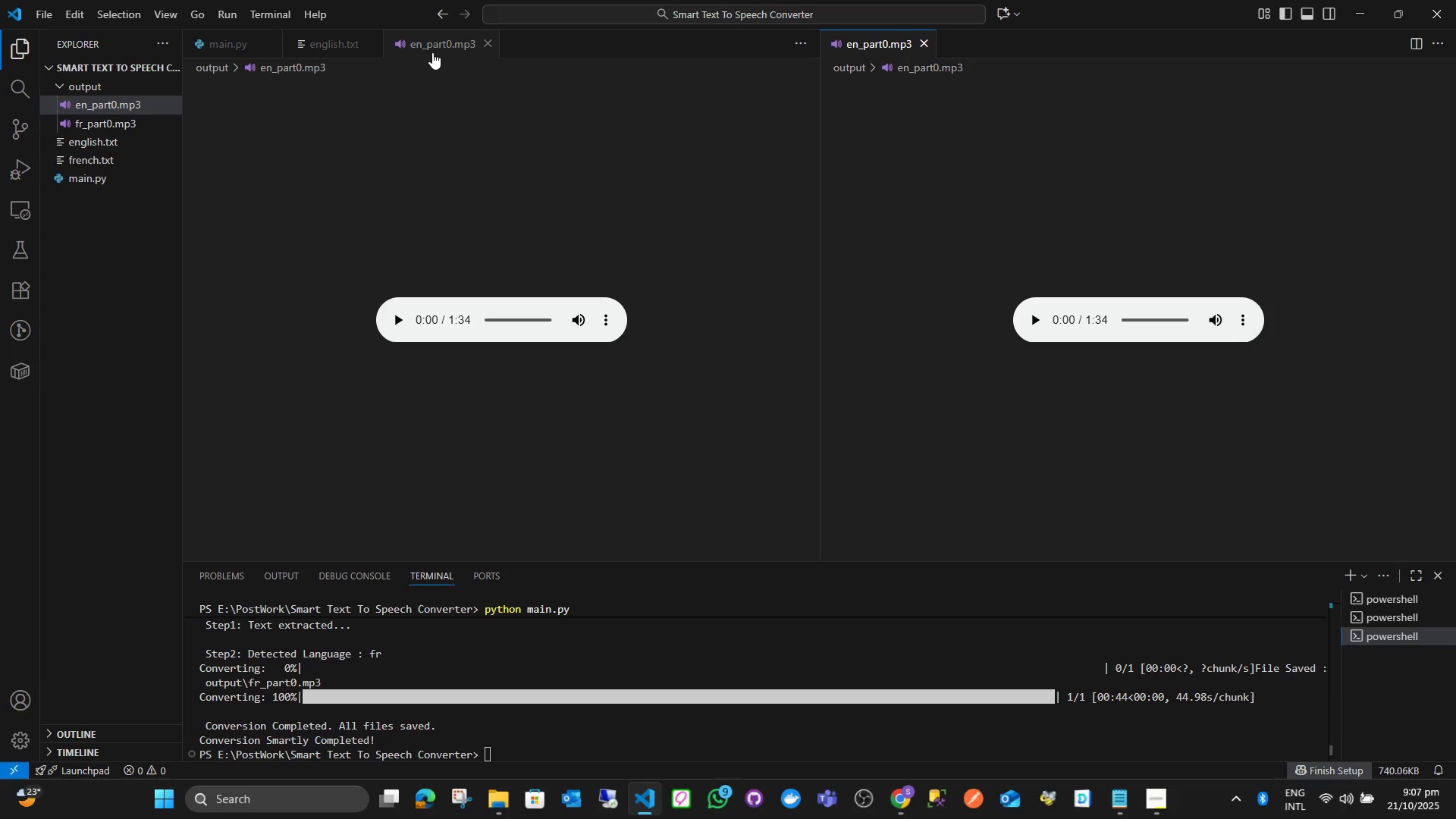 
middle_click([432, 52])
 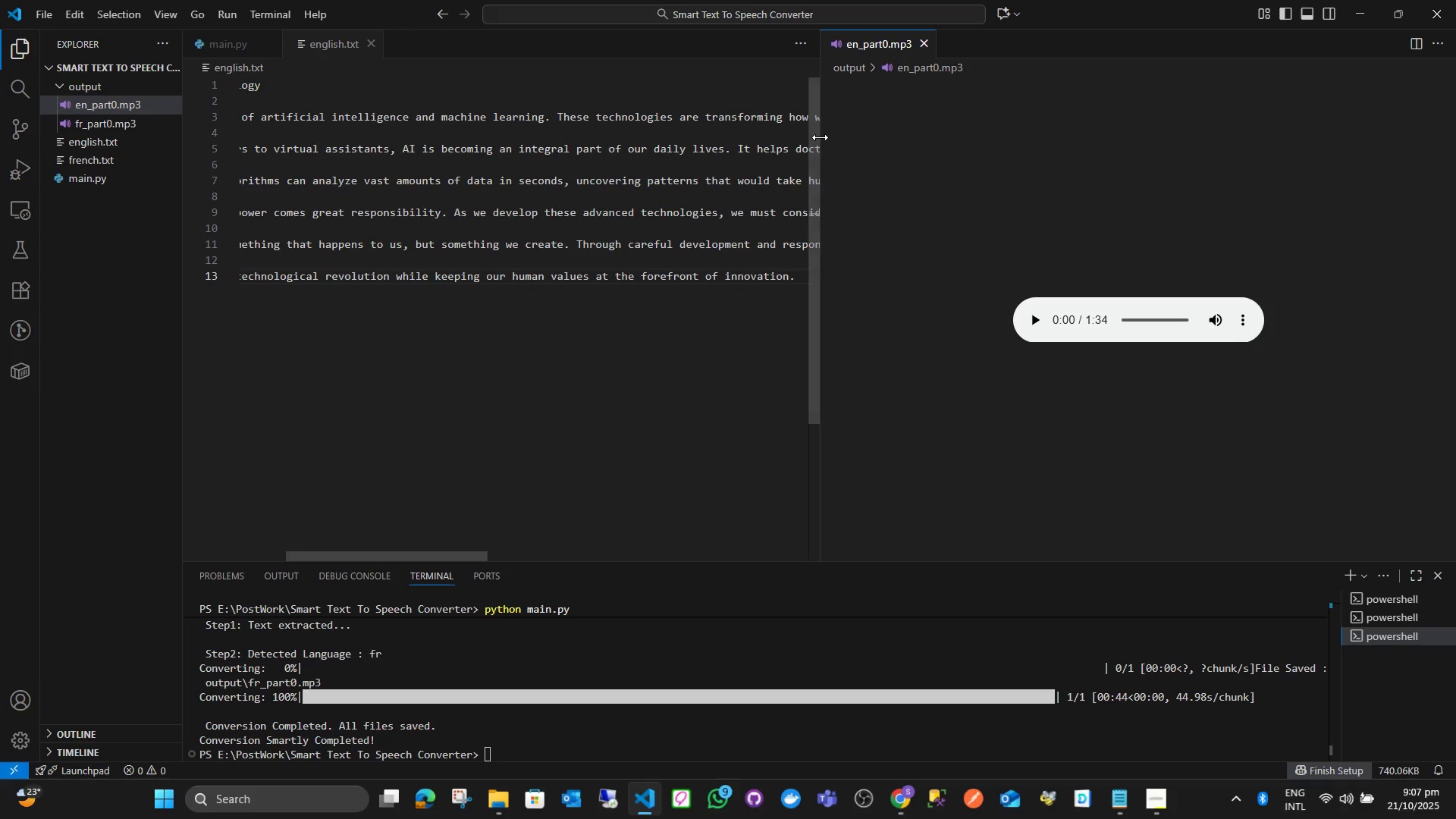 
left_click_drag(start_coordinate=[820, 137], to_coordinate=[1034, 154])
 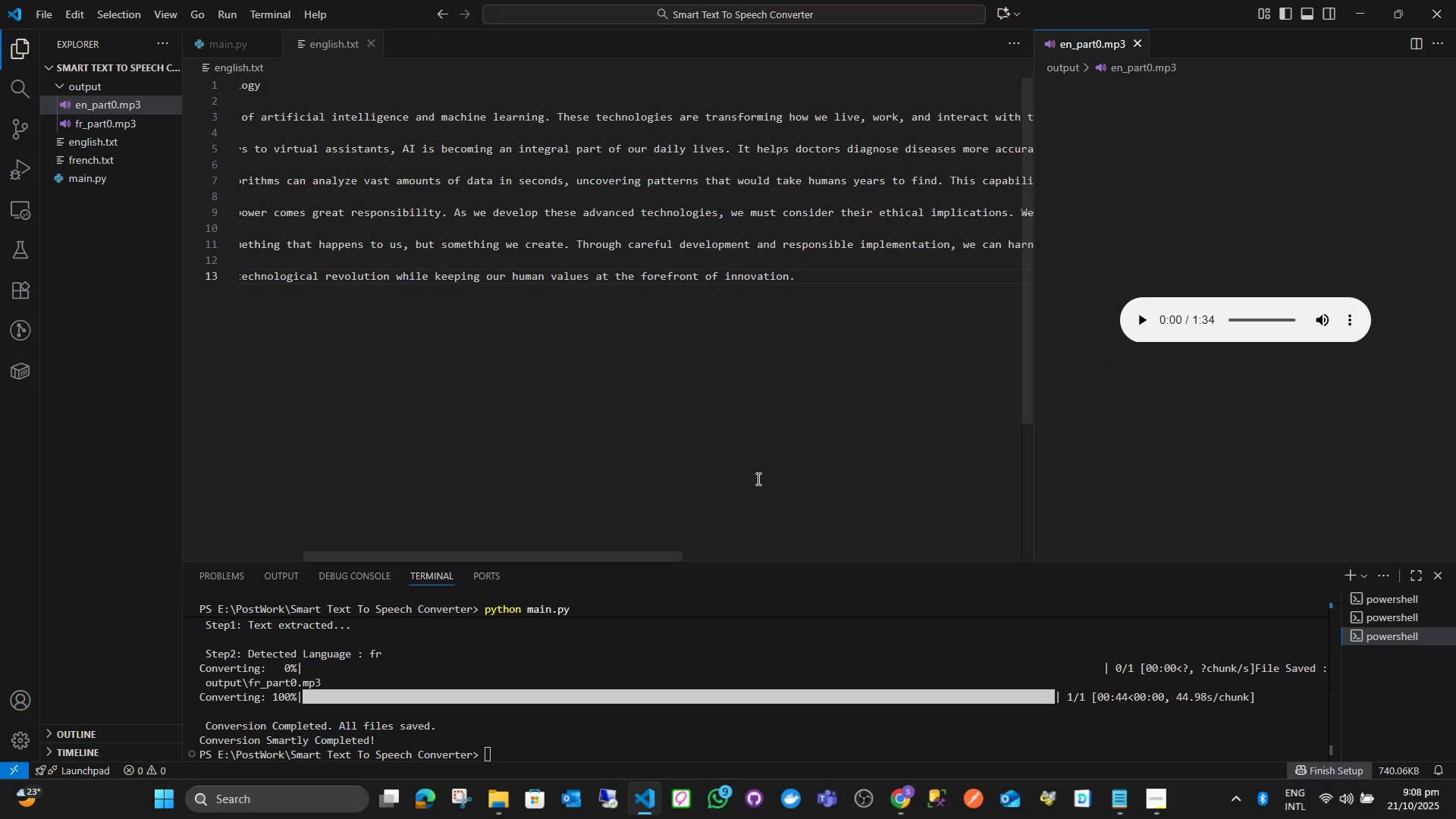 
left_click_drag(start_coordinate=[557, 553], to_coordinate=[353, 559])
 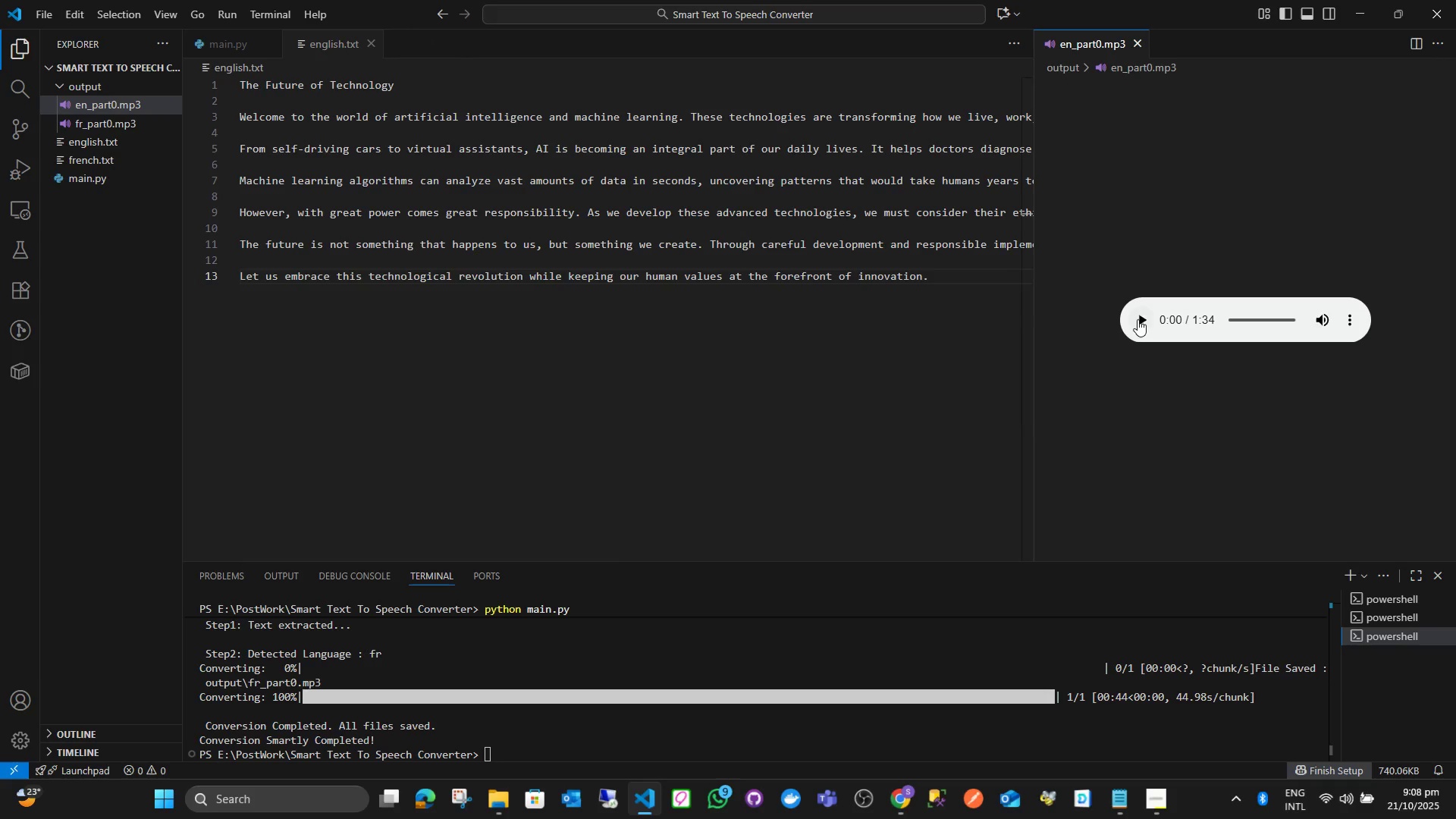 
left_click([1138, 319])
 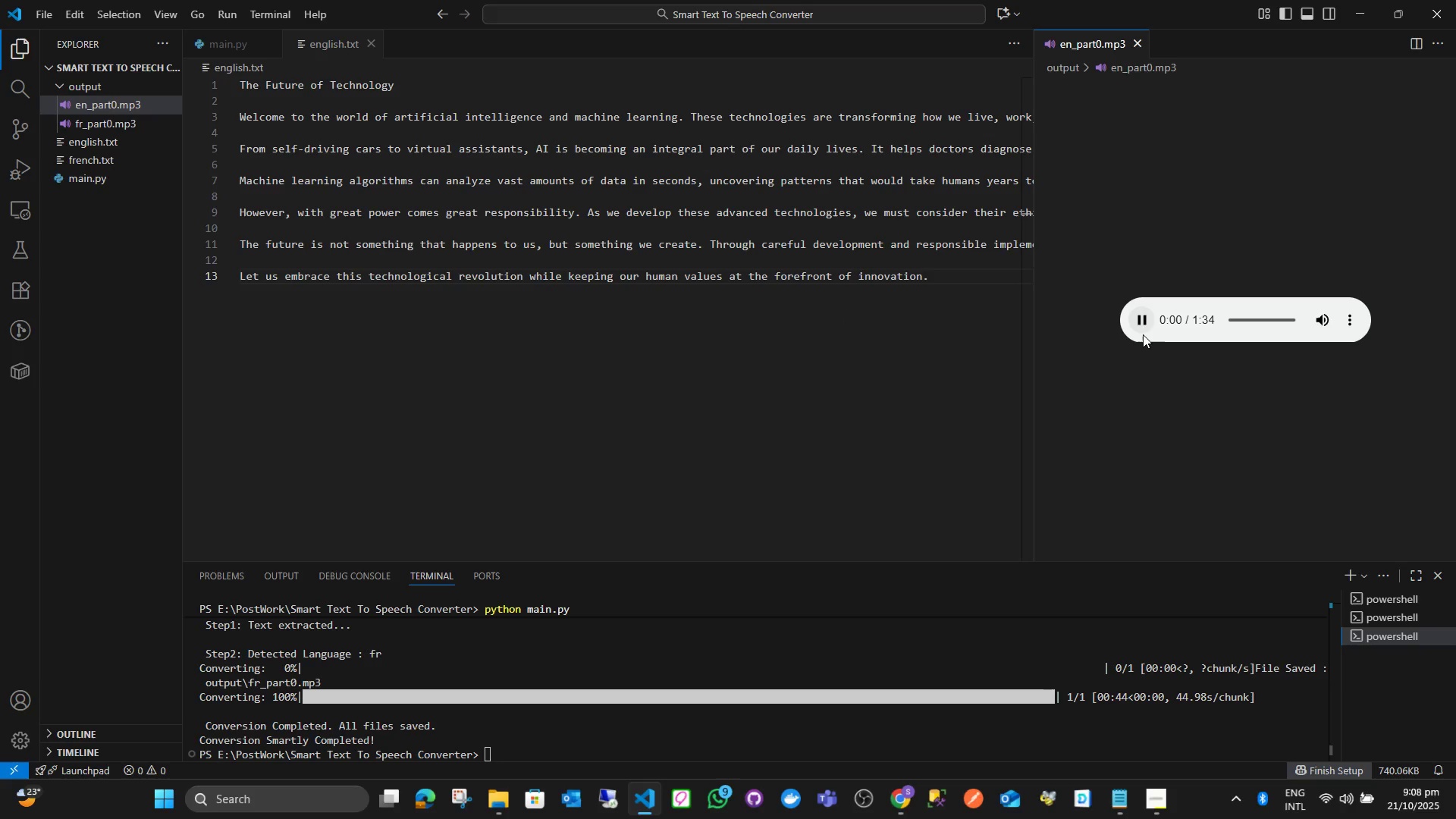 
wait(6.18)
 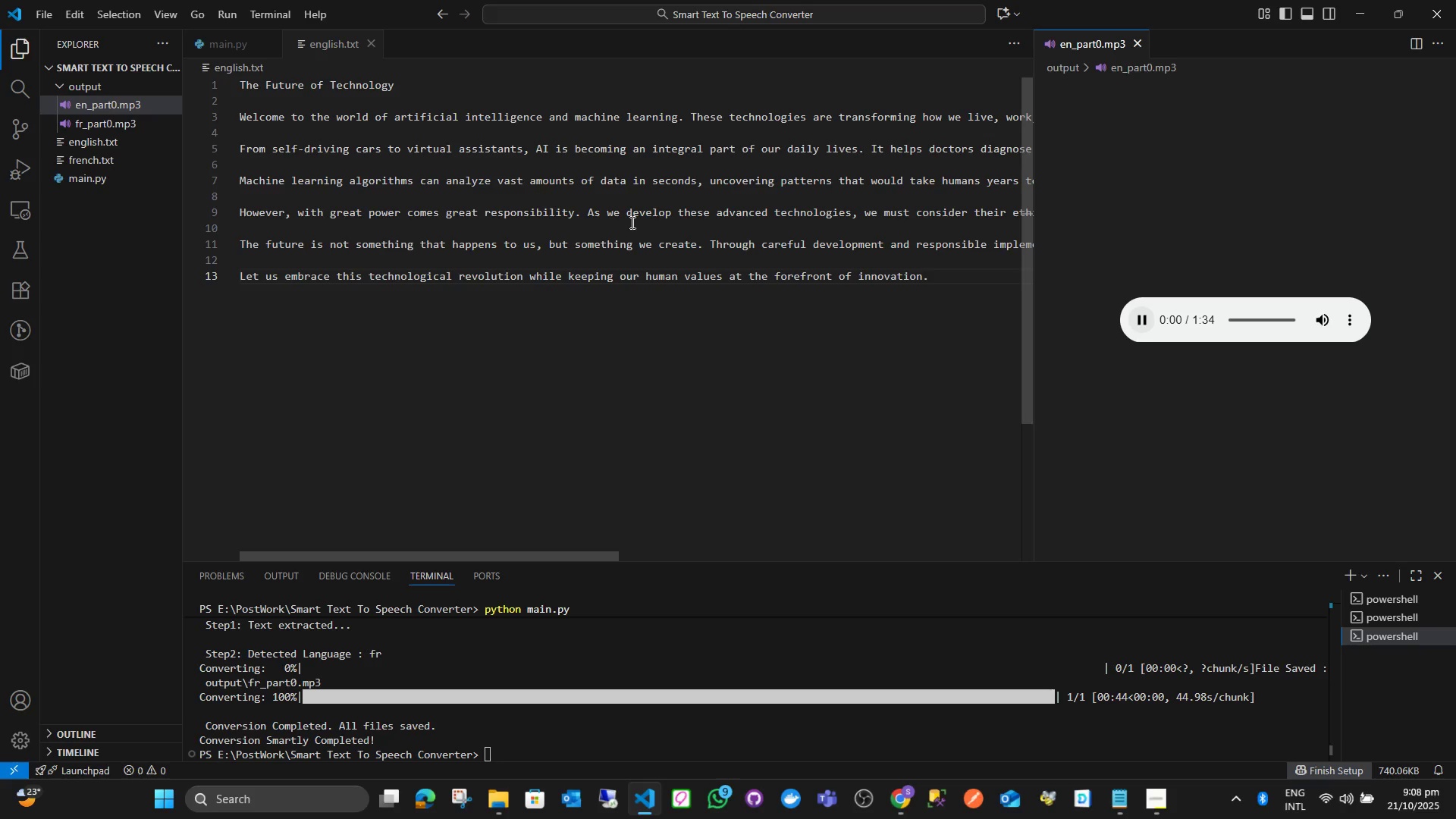 
left_click([1144, 323])
 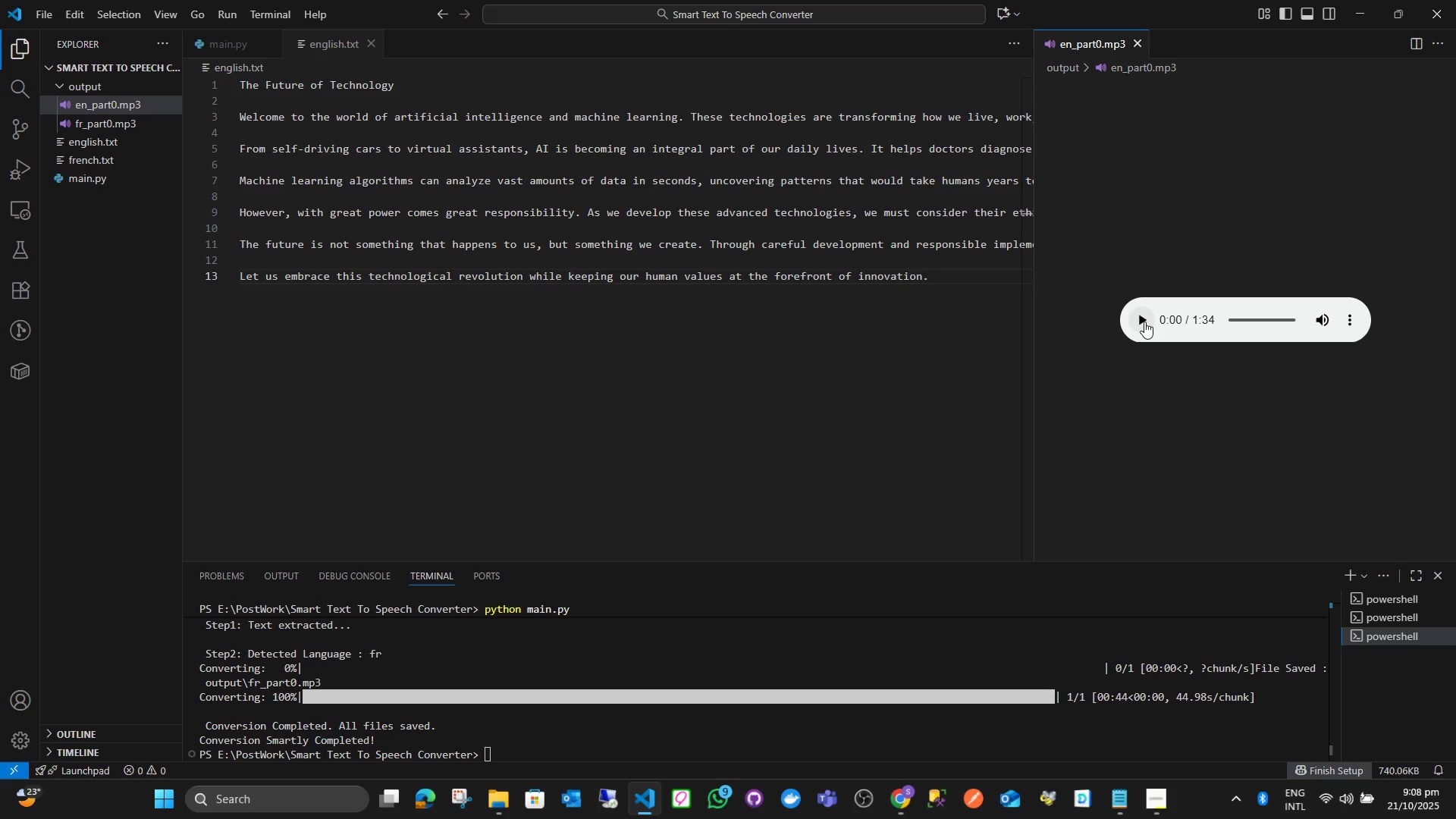 
left_click([1144, 322])
 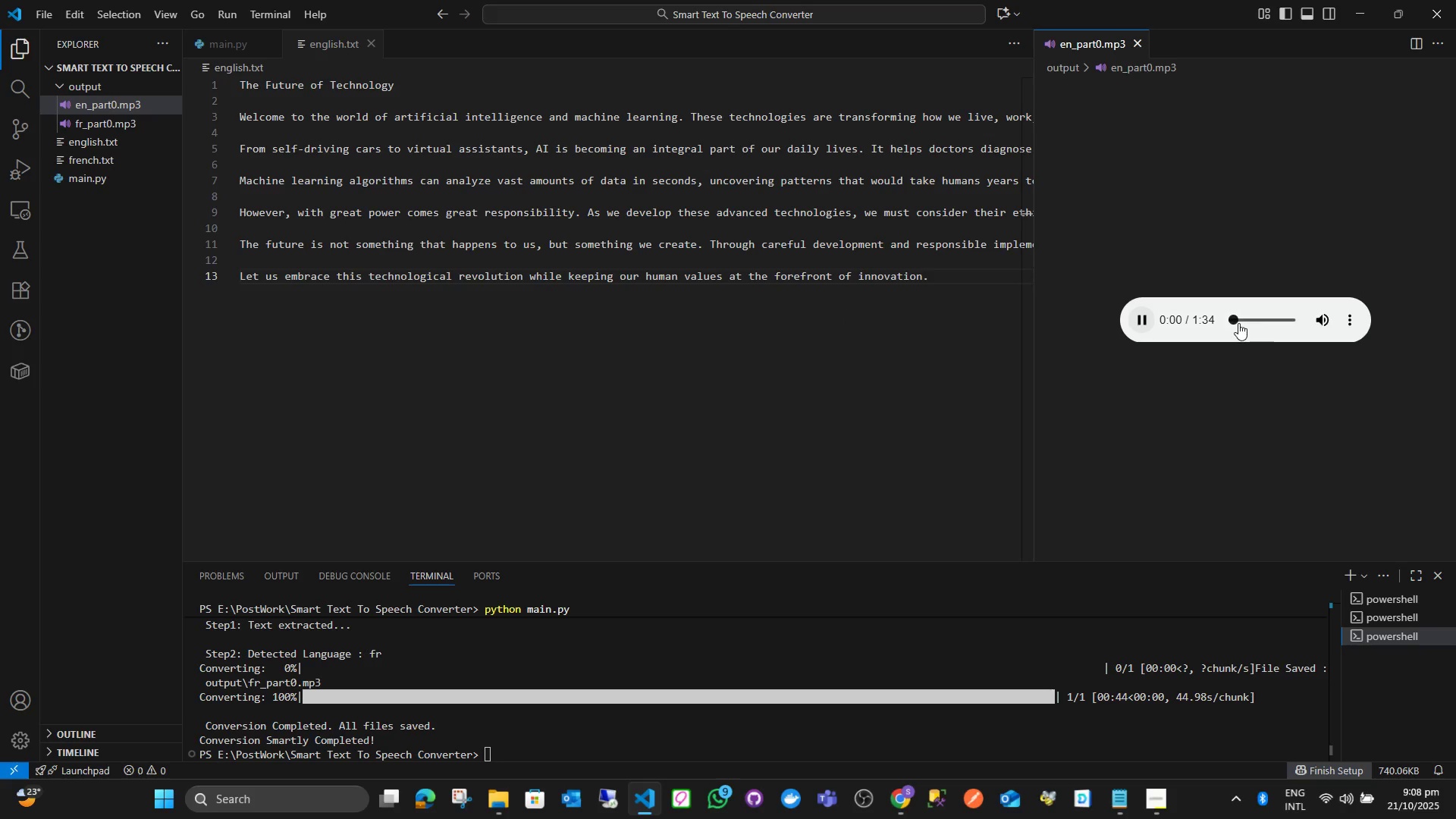 
left_click([1238, 323])
 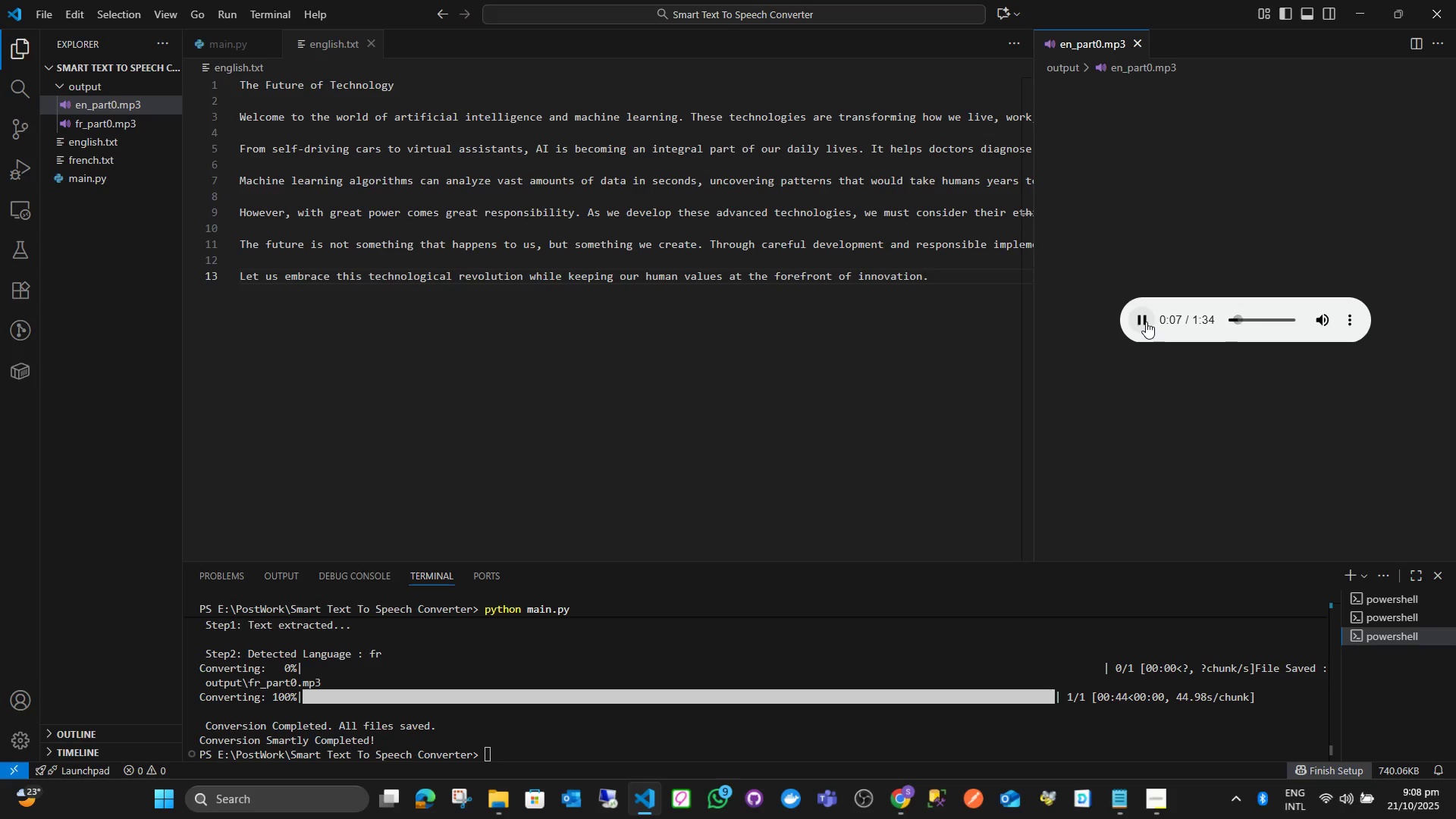 
double_click([1146, 322])
 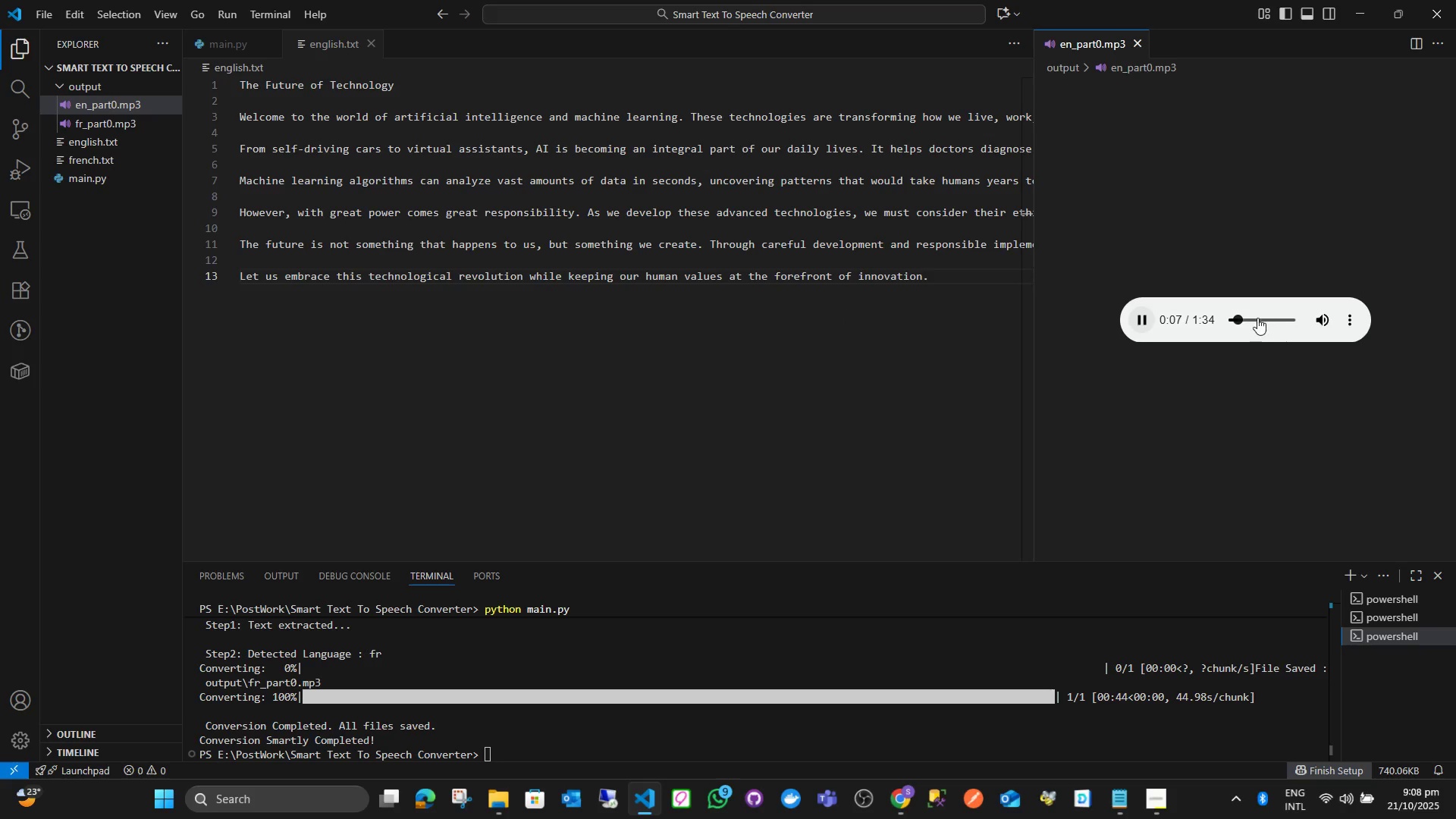 
left_click_drag(start_coordinate=[1247, 319], to_coordinate=[1192, 326])
 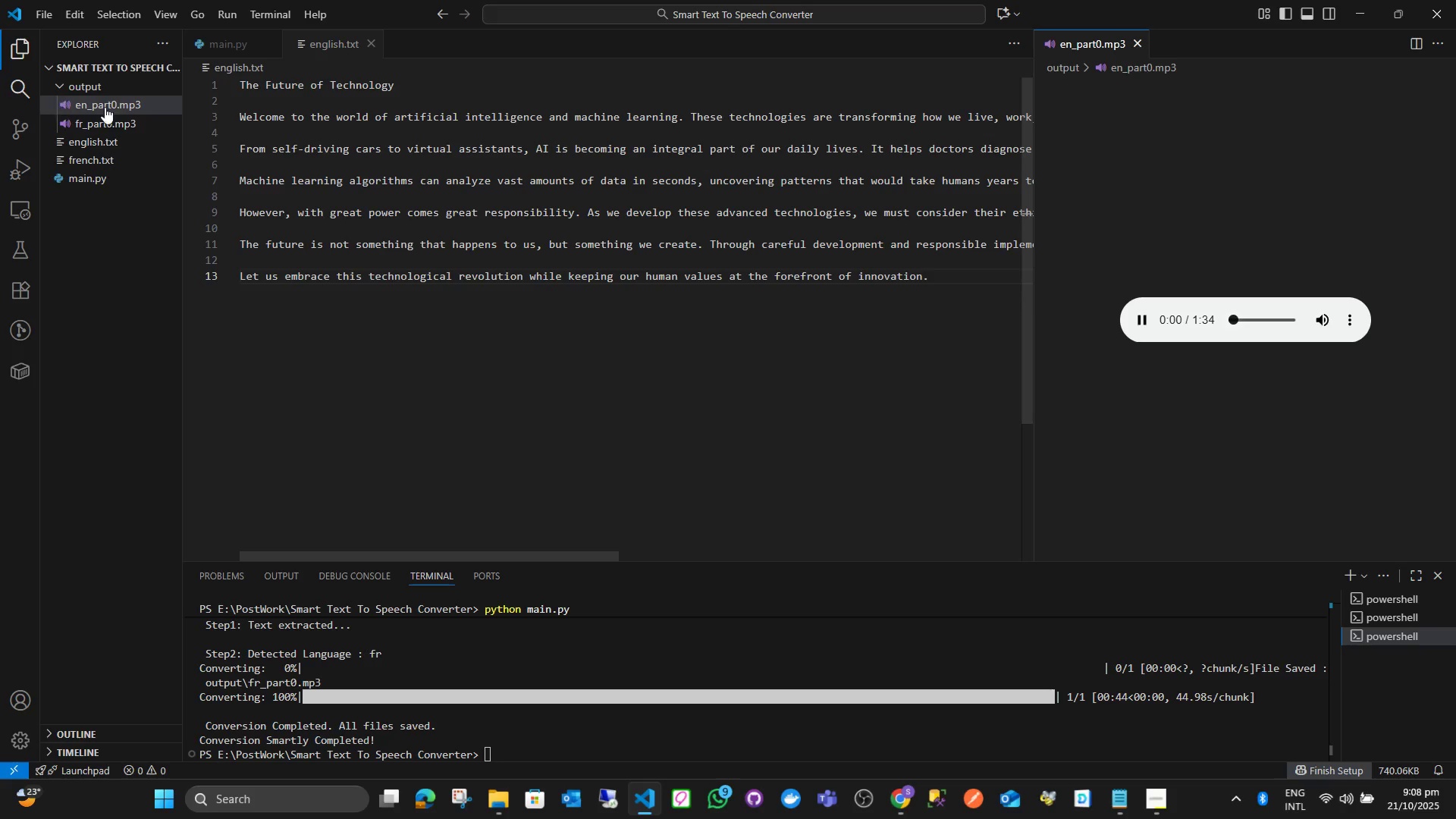 
left_click([119, 121])
 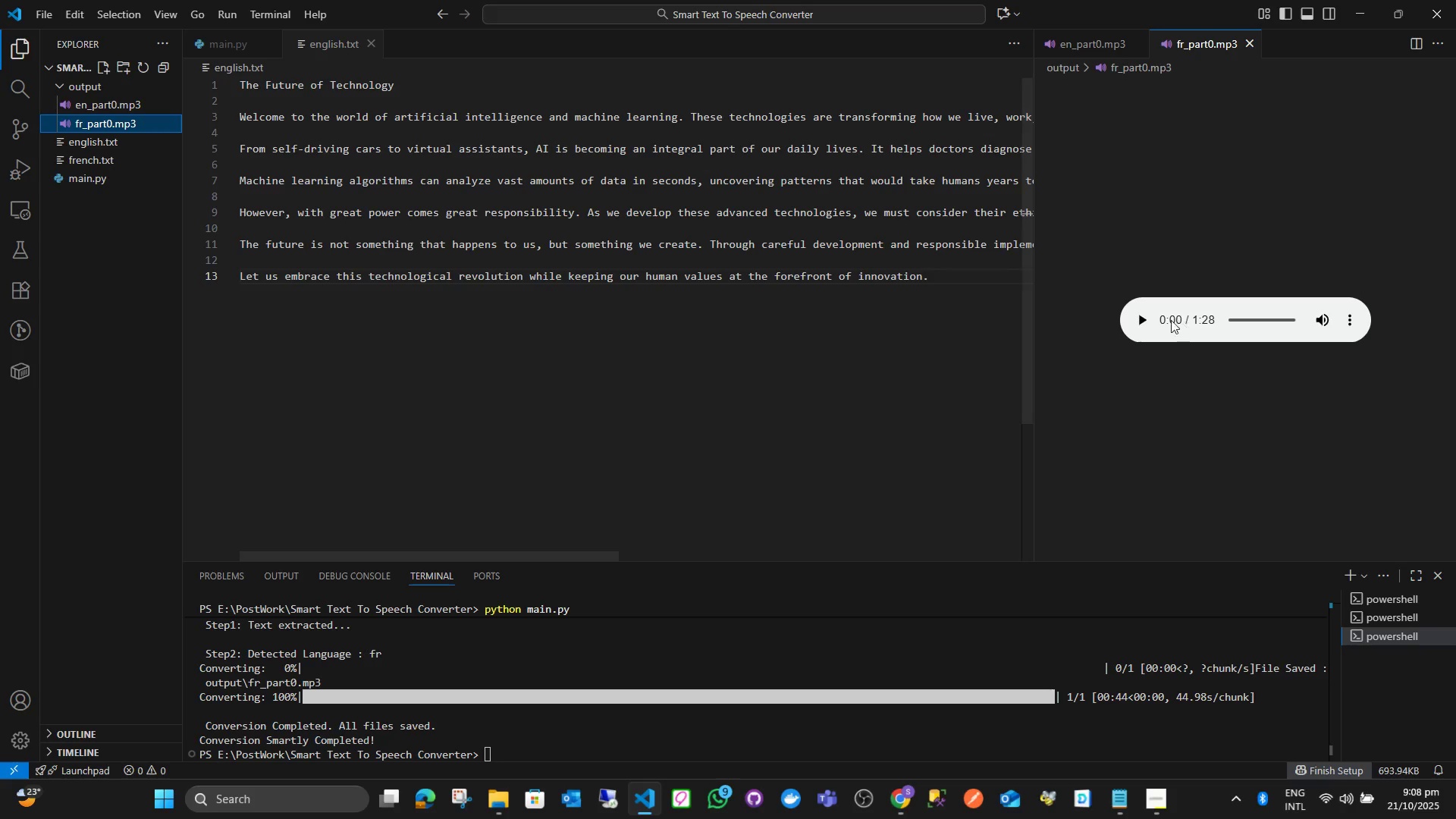 
left_click([1140, 318])
 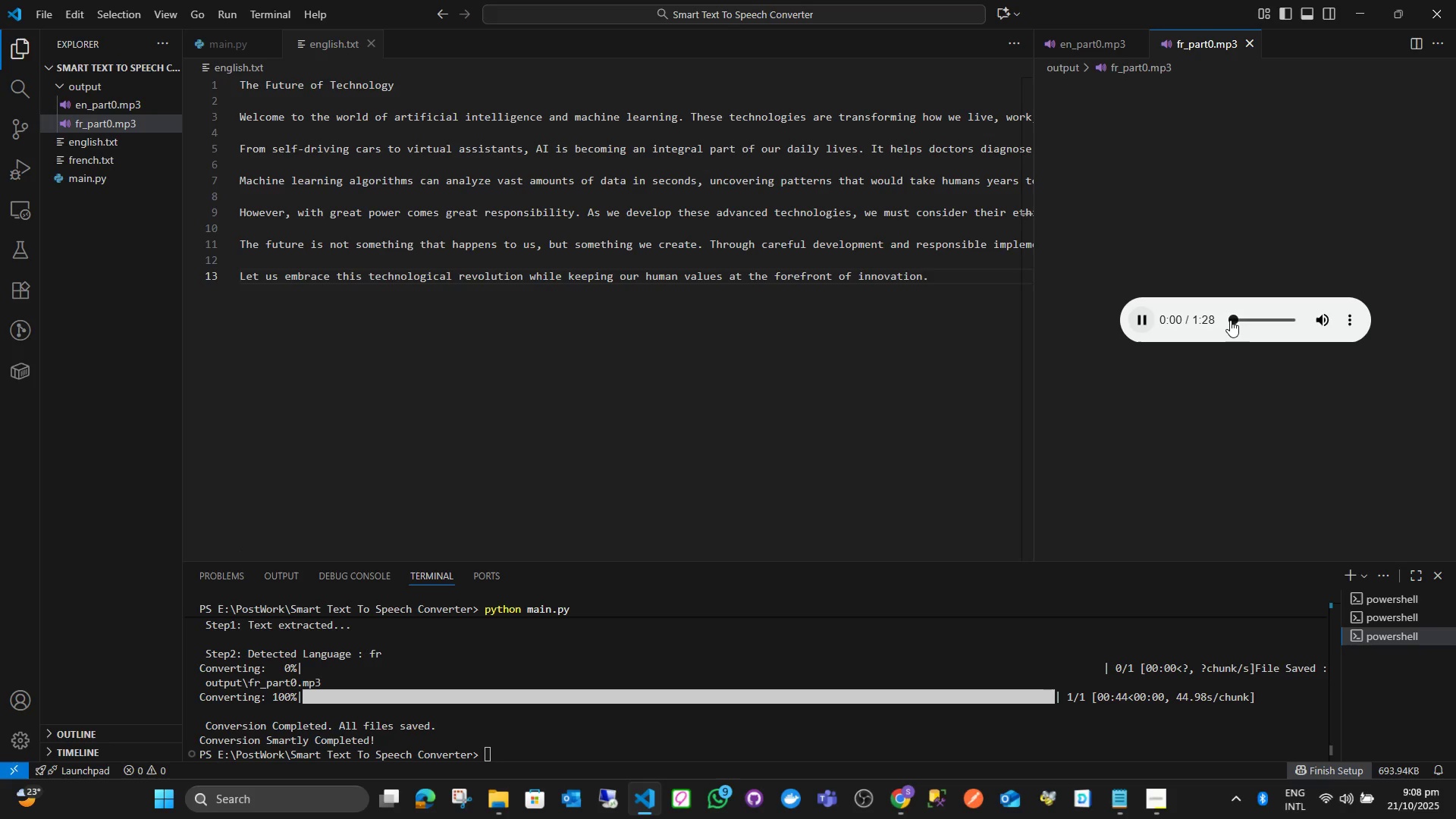 
left_click([1240, 322])
 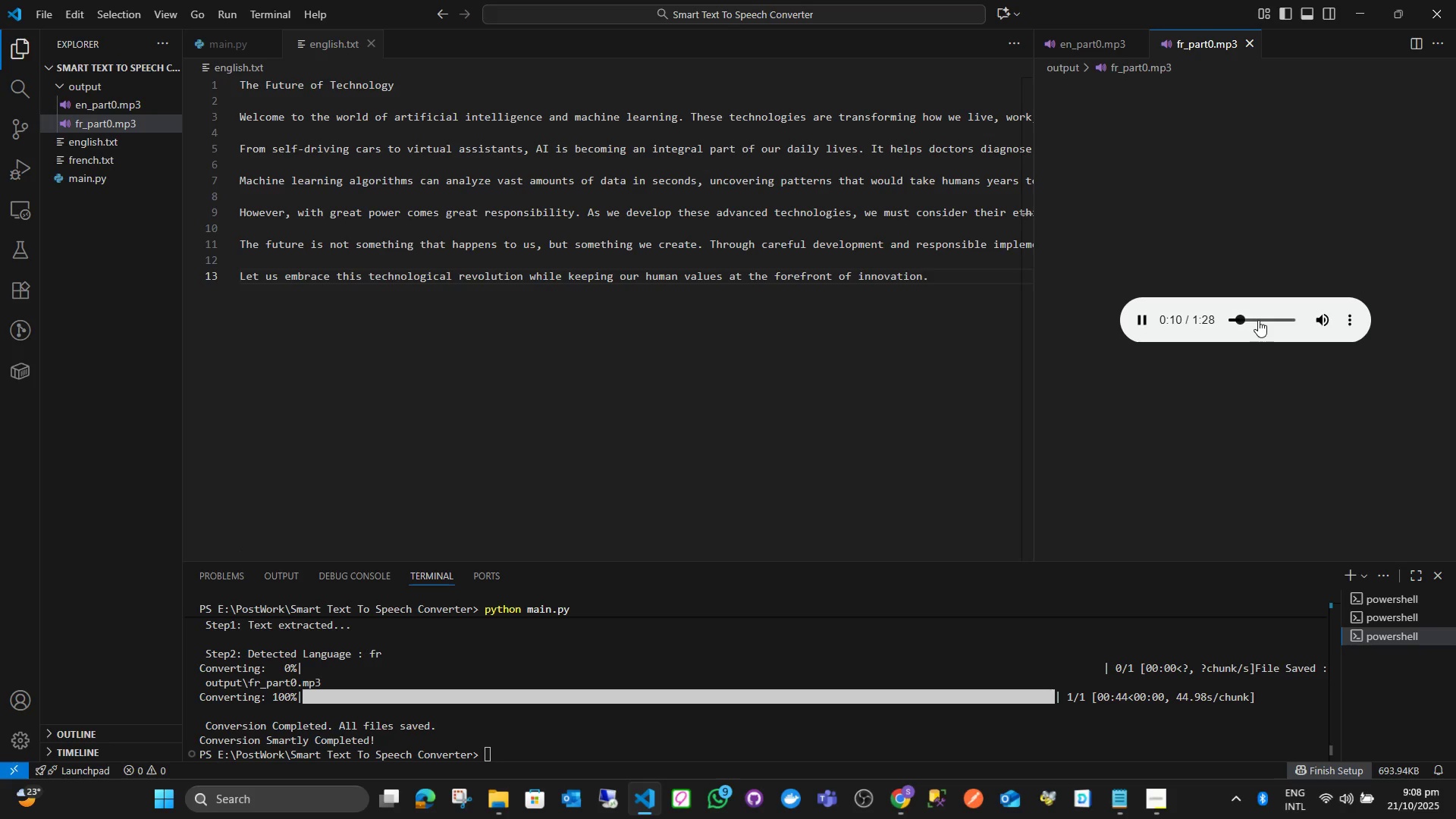 
left_click([1258, 320])
 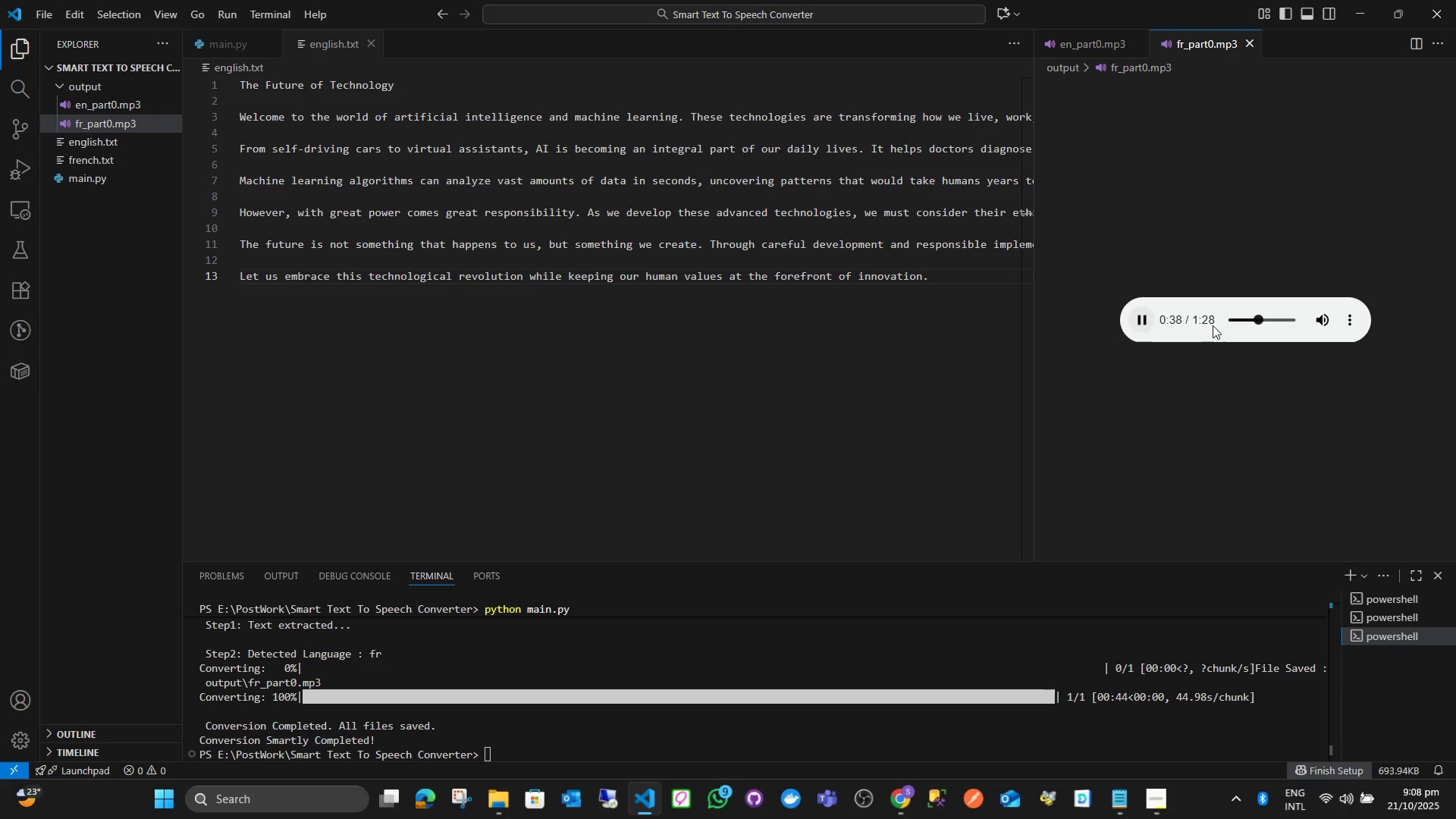 
left_click([1237, 323])
 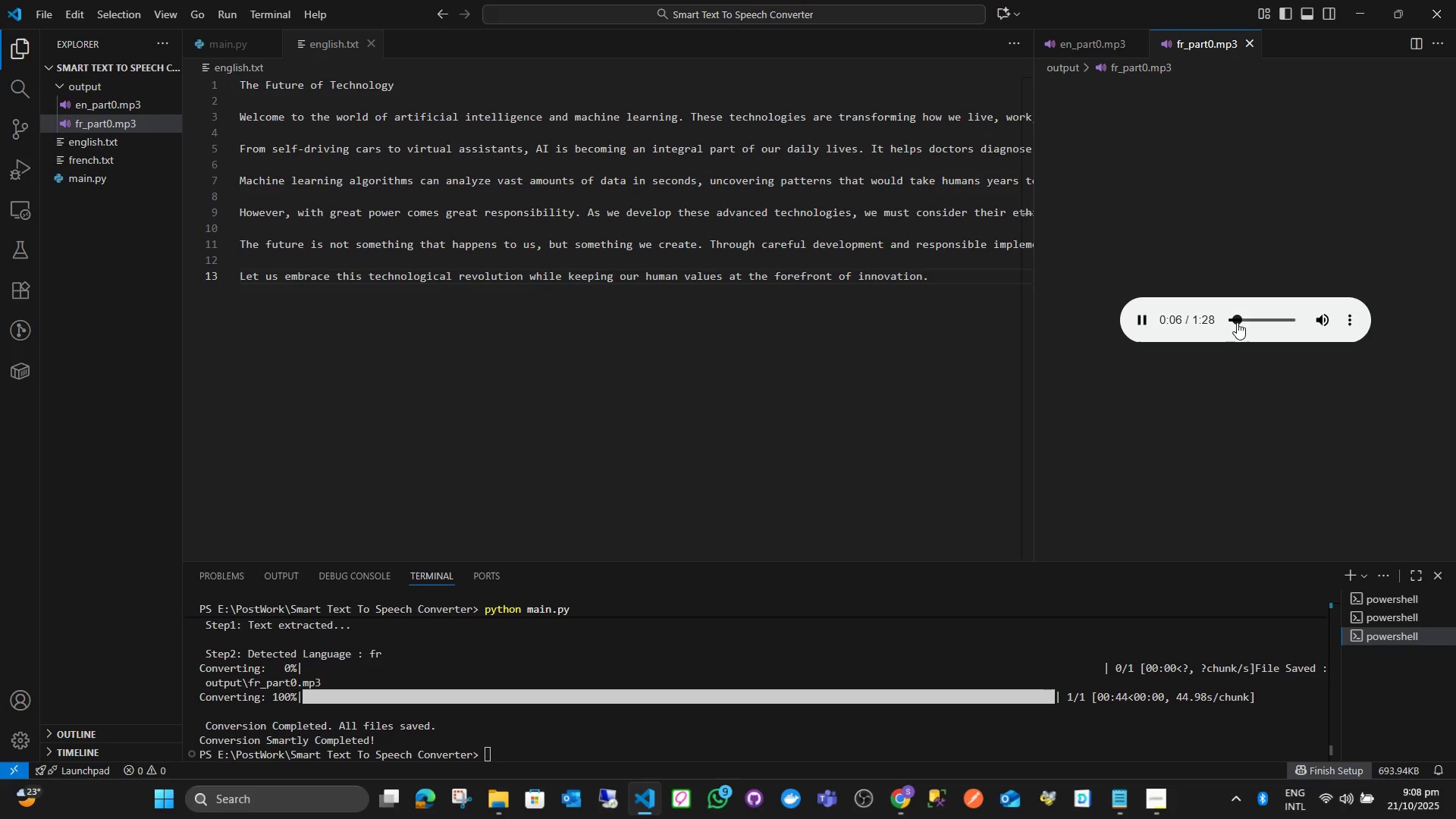 
left_click_drag(start_coordinate=[1237, 322], to_coordinate=[1207, 326])
 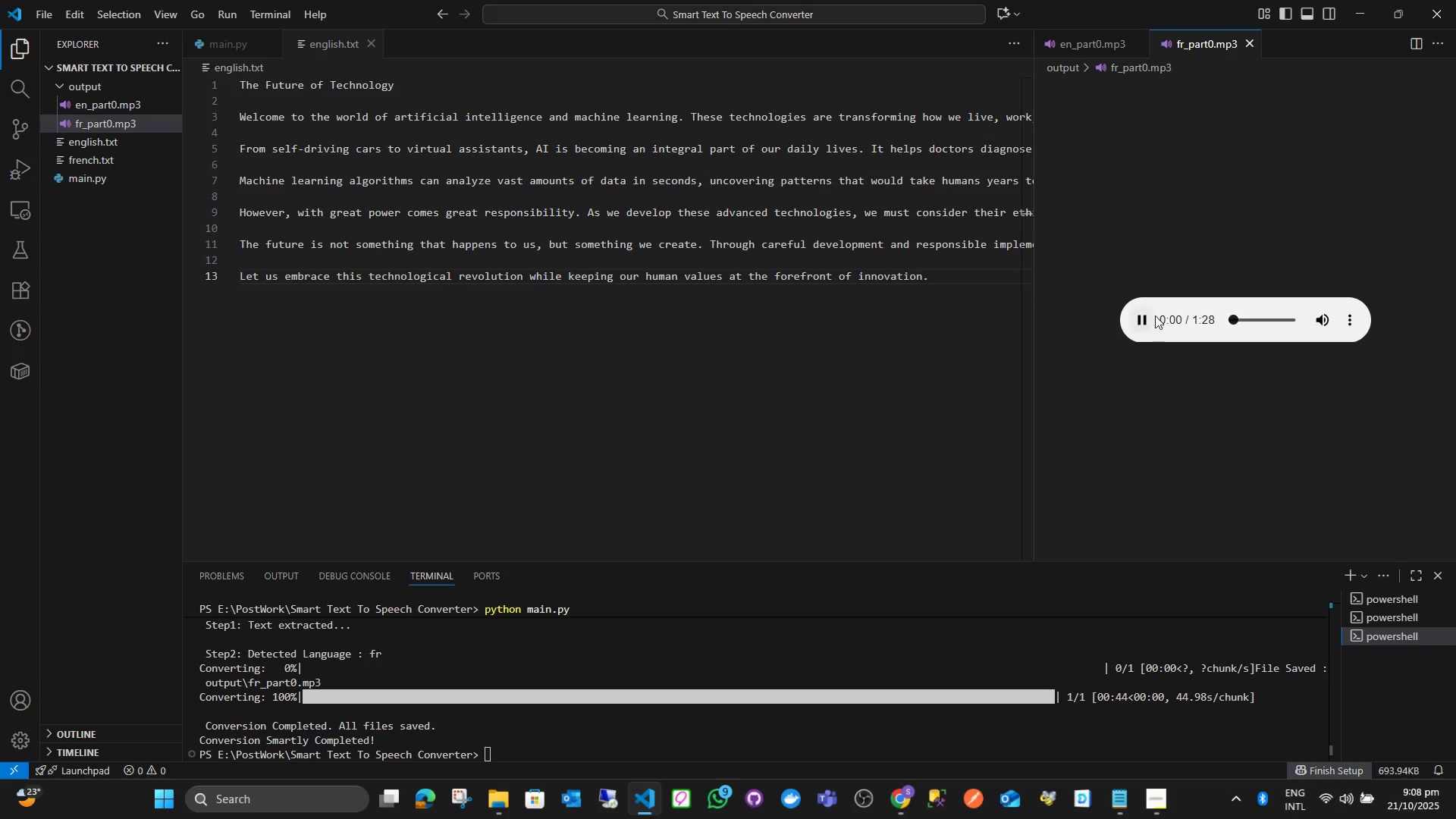 
left_click([1137, 321])
 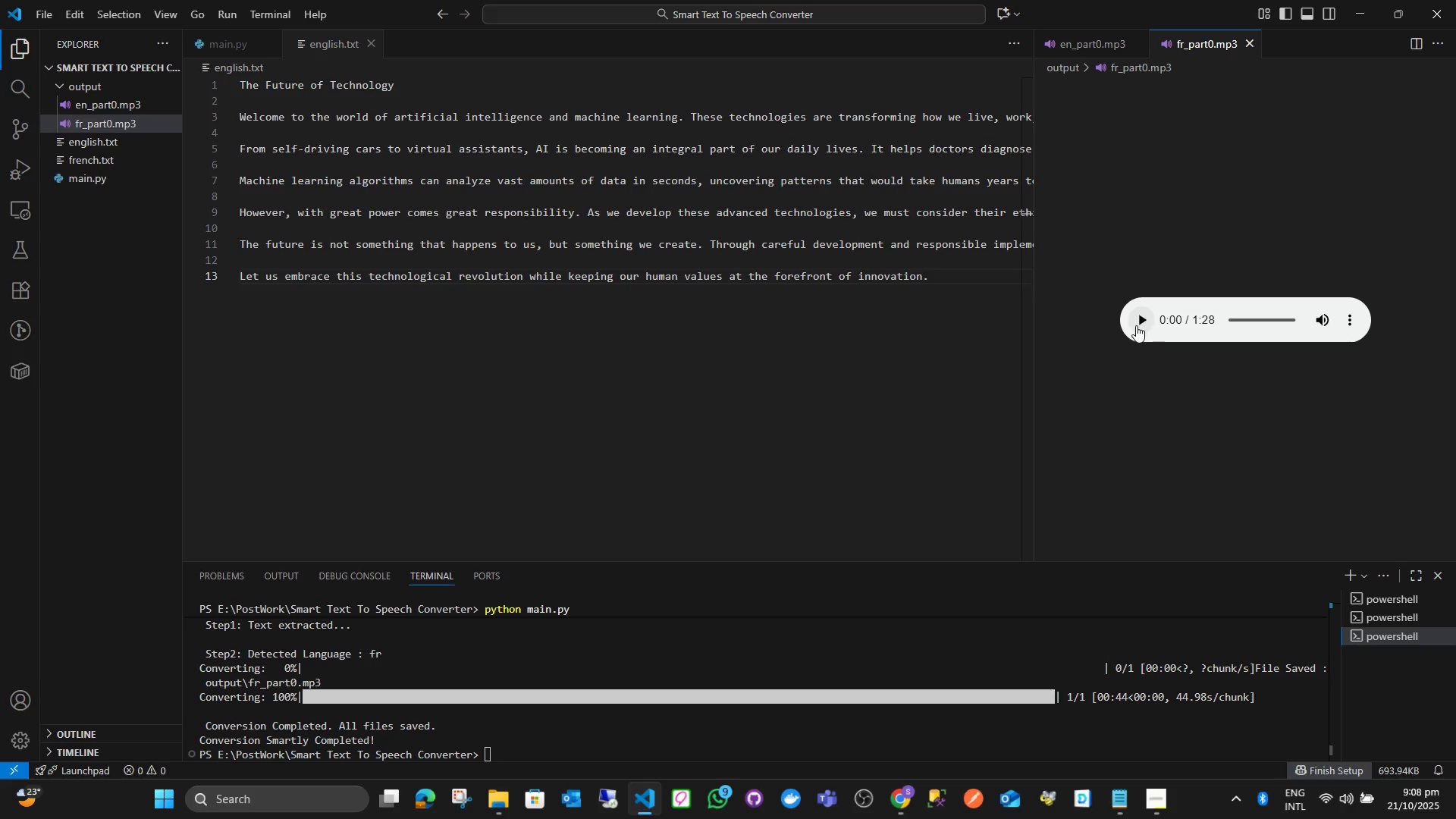 
left_click([1136, 325])
 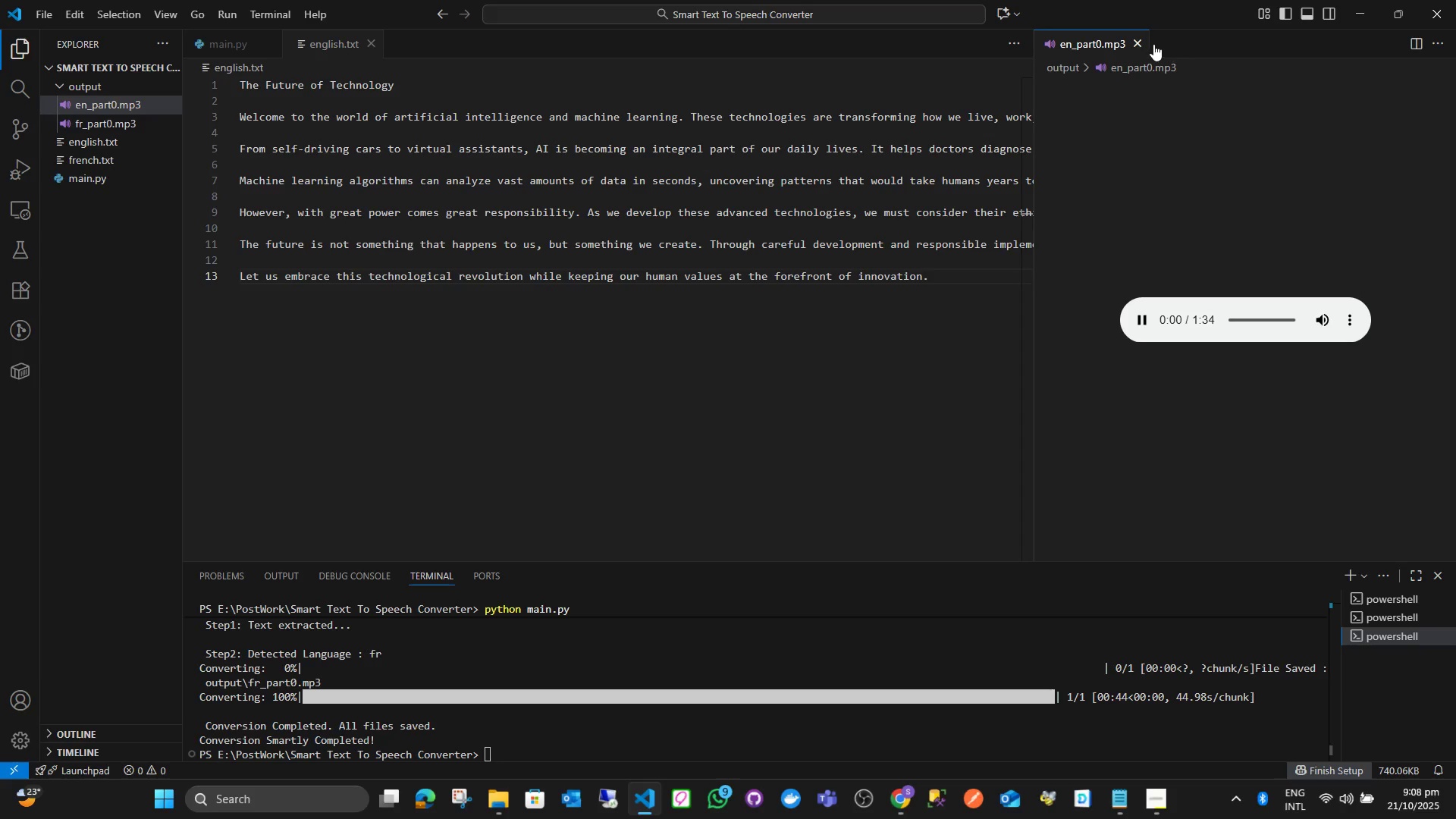 
wait(6.67)
 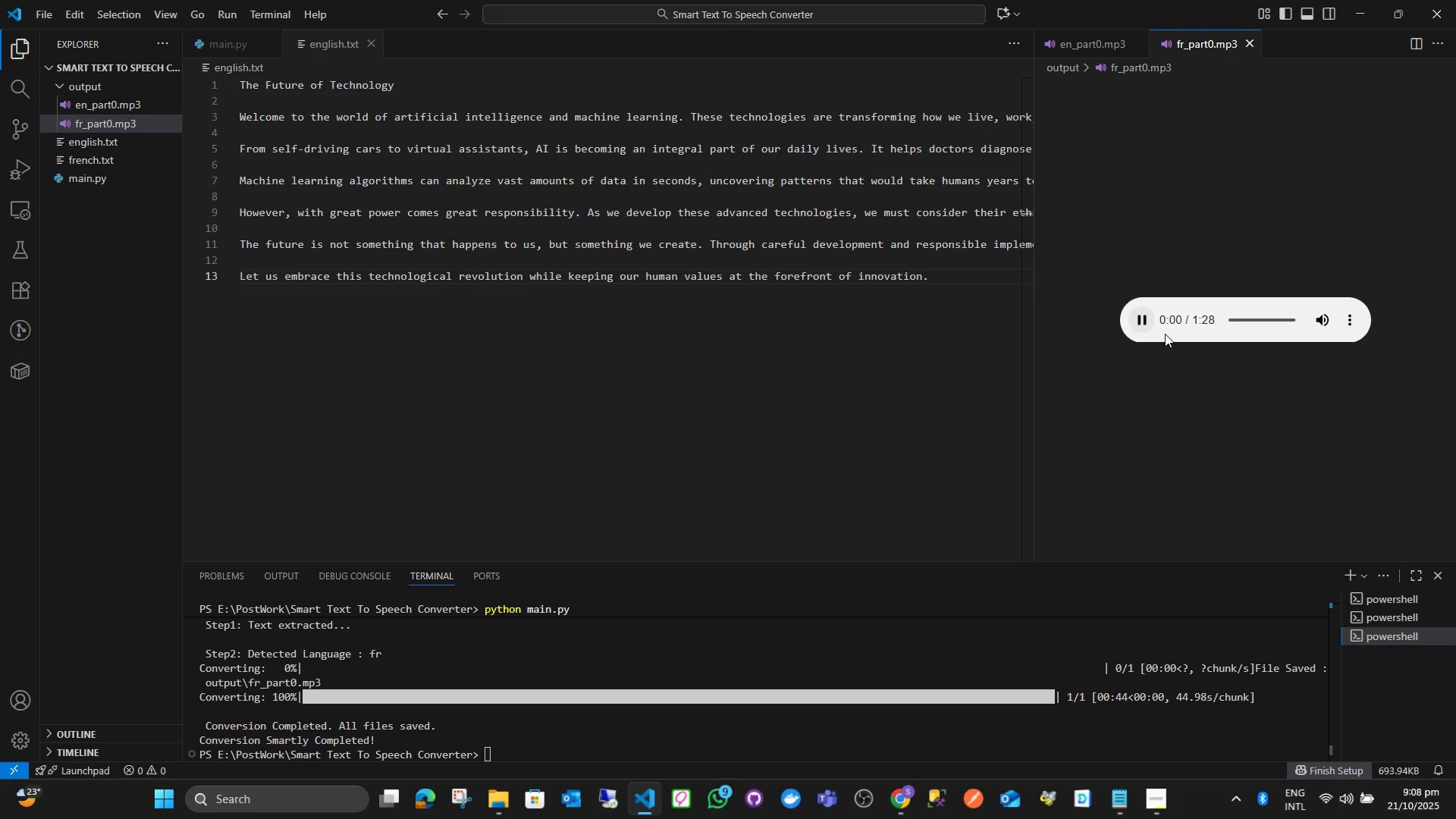 
left_click([121, 105])
 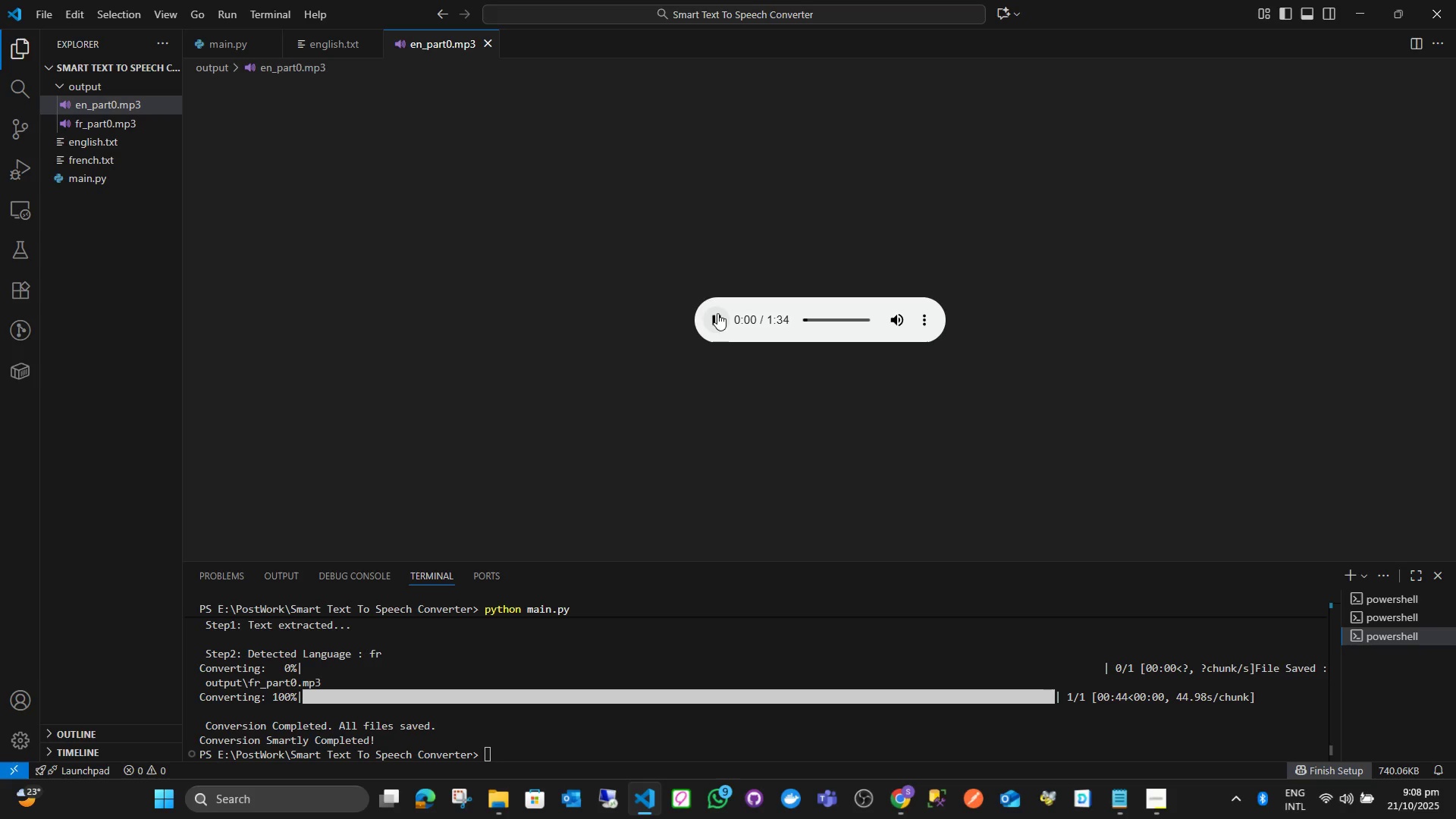 
left_click([317, 38])
 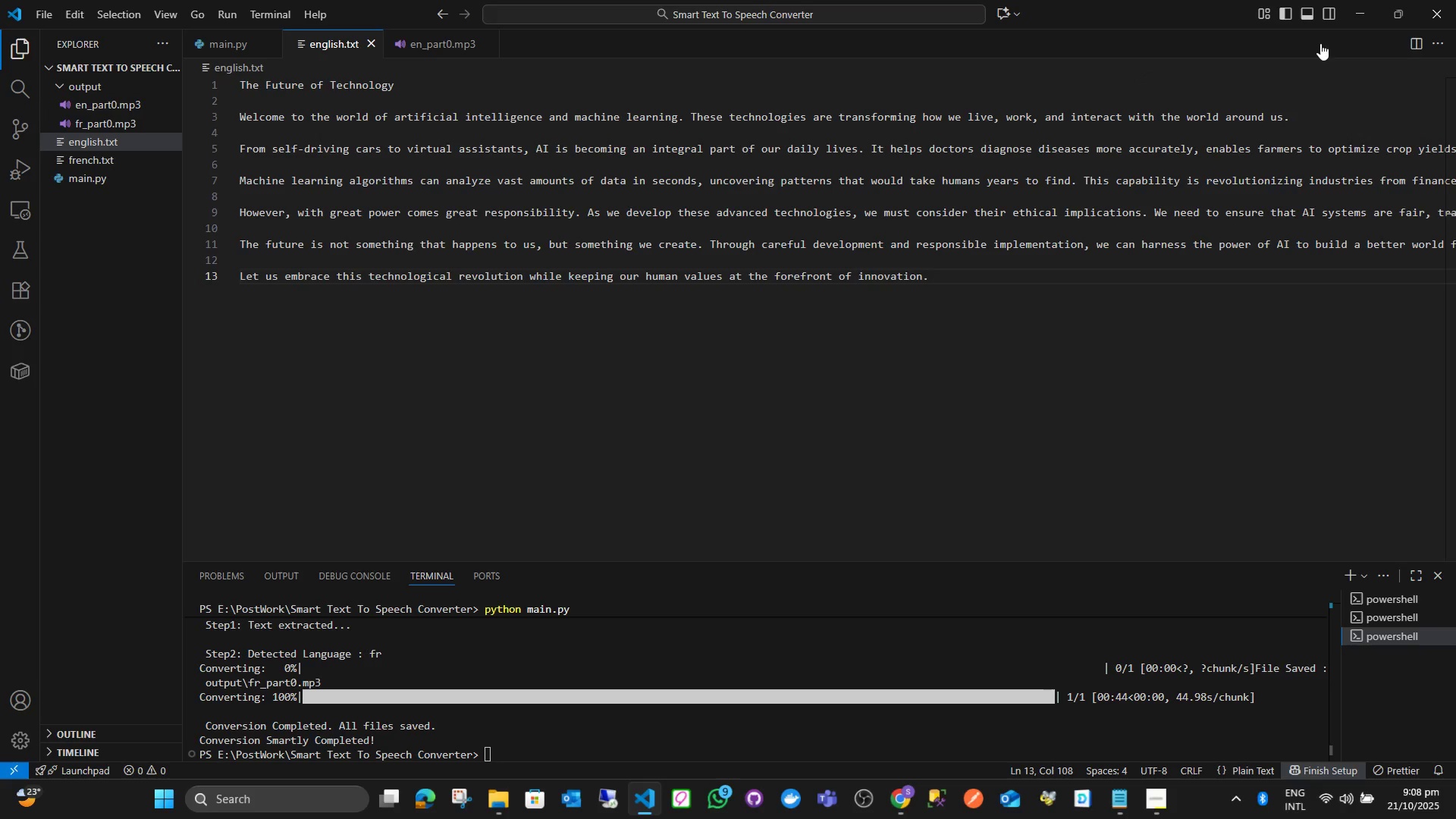 
left_click([1423, 44])
 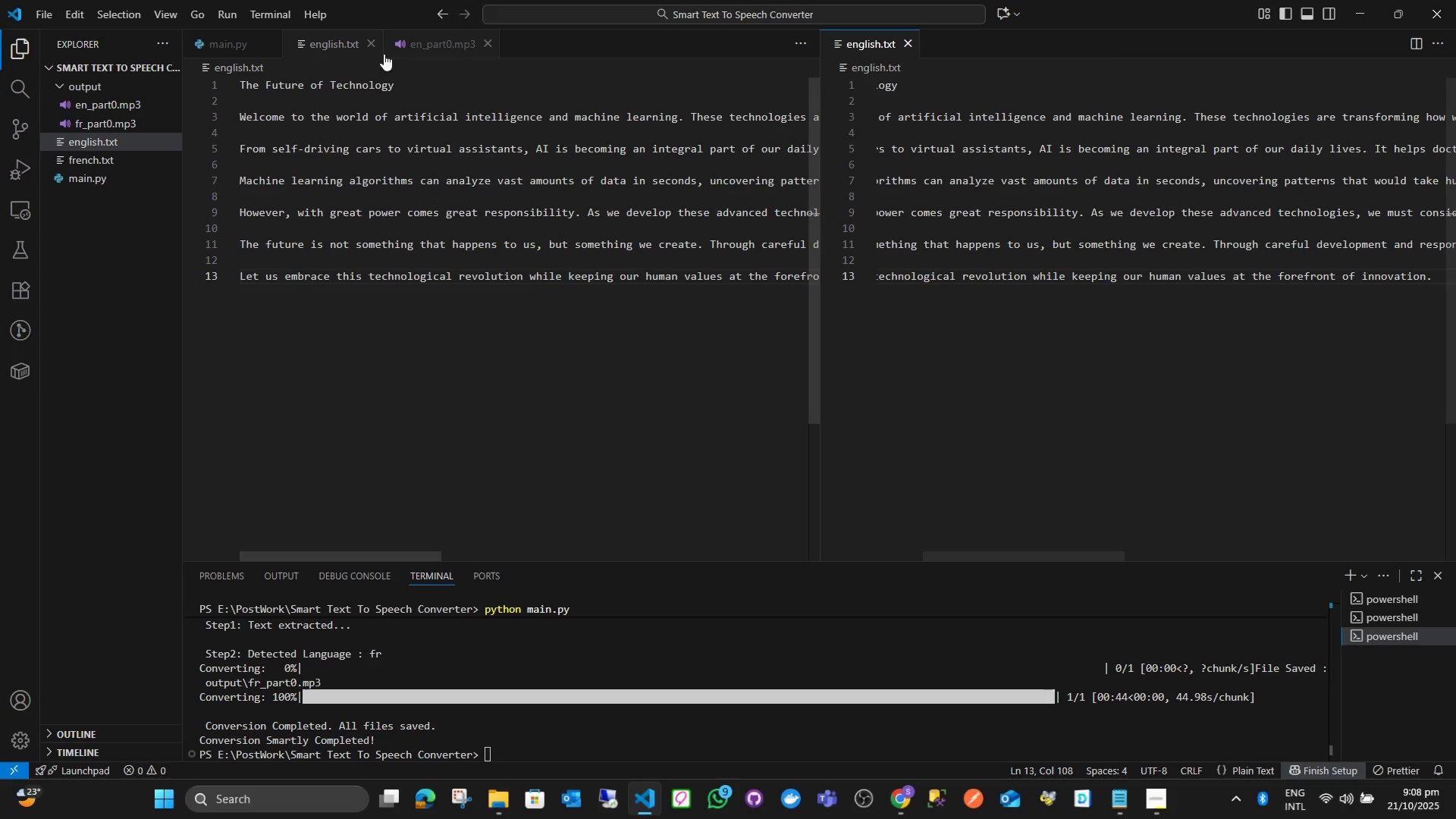 
left_click([416, 42])
 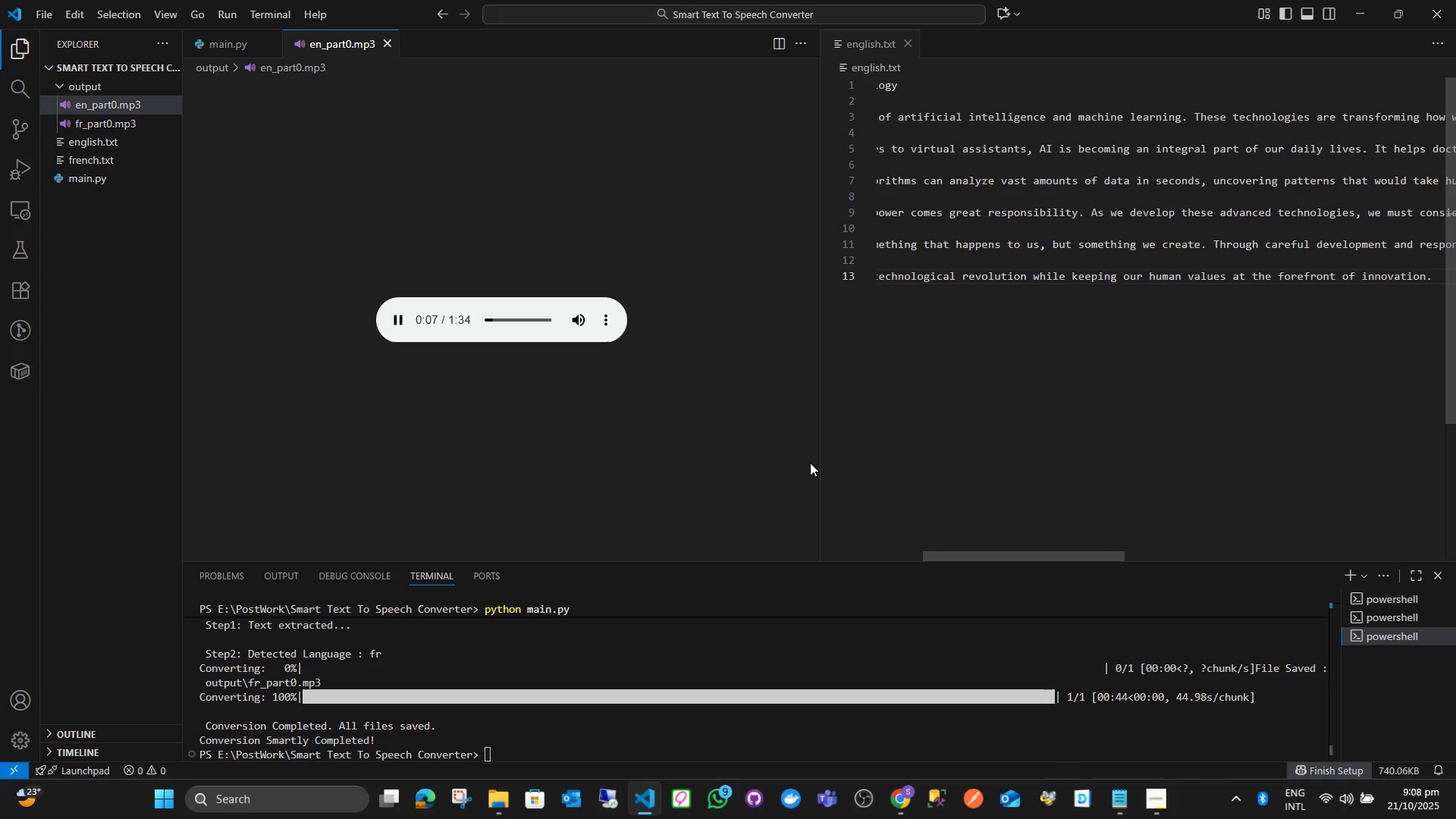 
left_click_drag(start_coordinate=[820, 453], to_coordinate=[532, 457])
 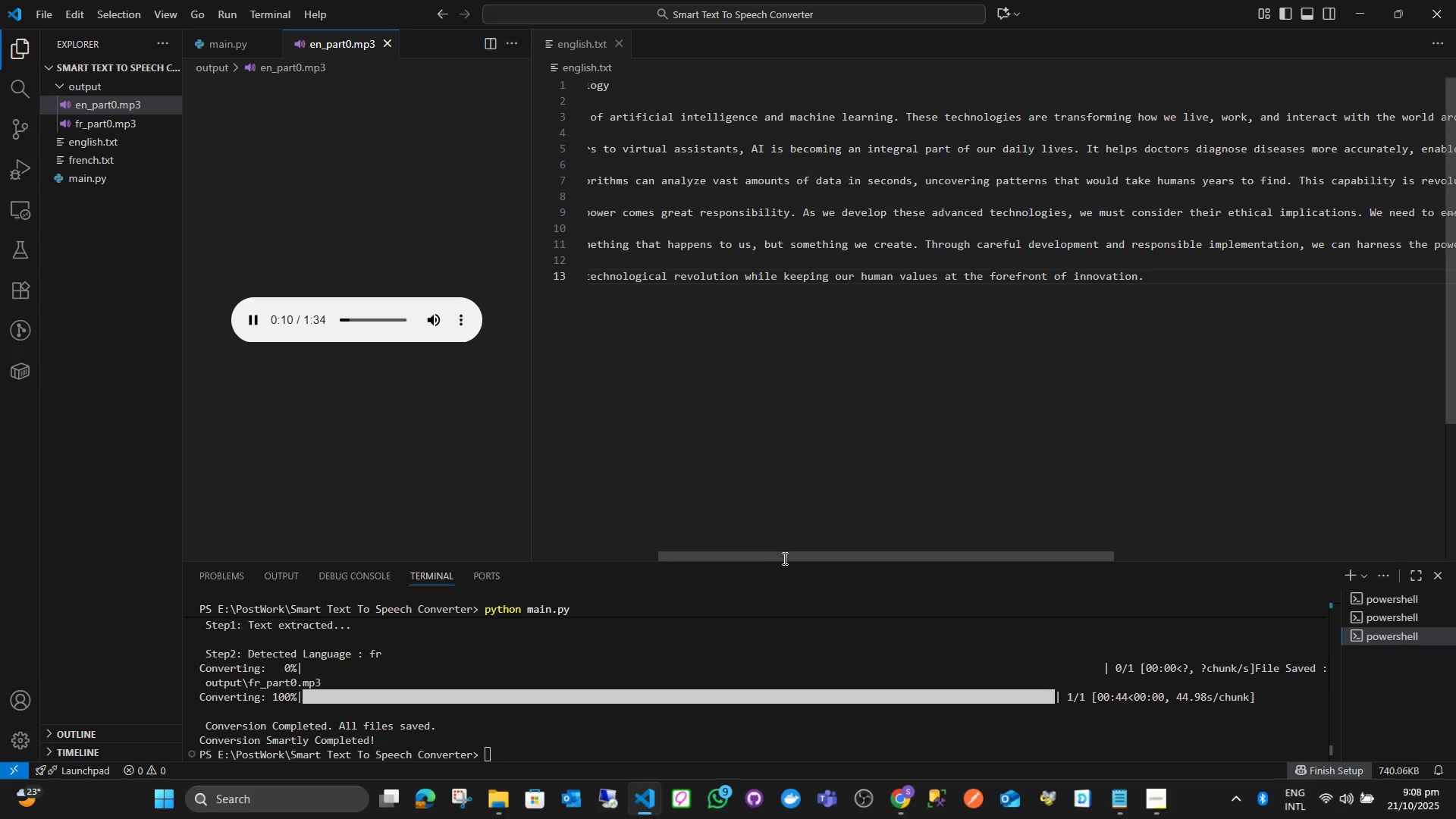 
left_click_drag(start_coordinate=[780, 557], to_coordinate=[551, 541])
 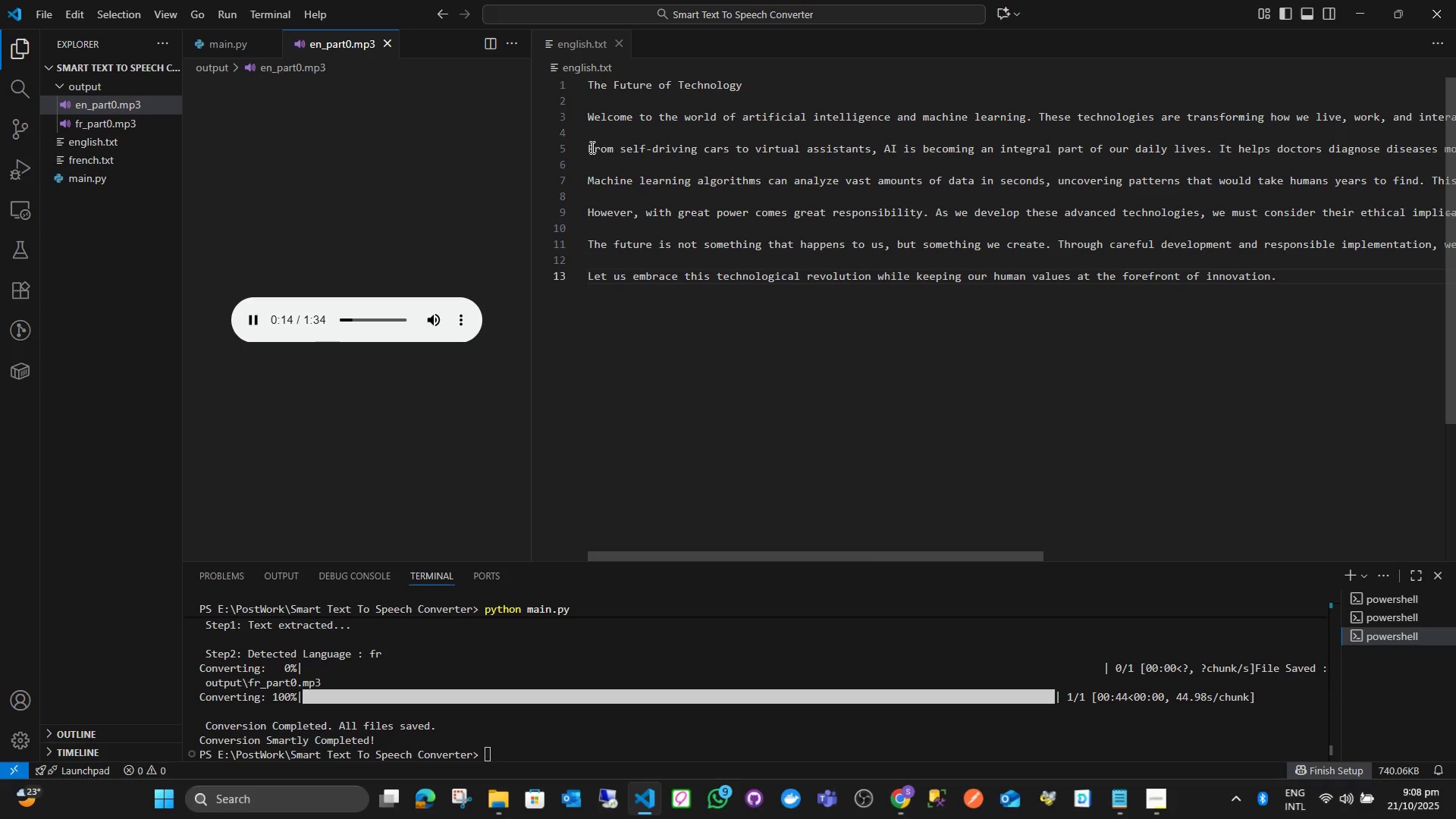 
left_click_drag(start_coordinate=[588, 149], to_coordinate=[873, 158])
 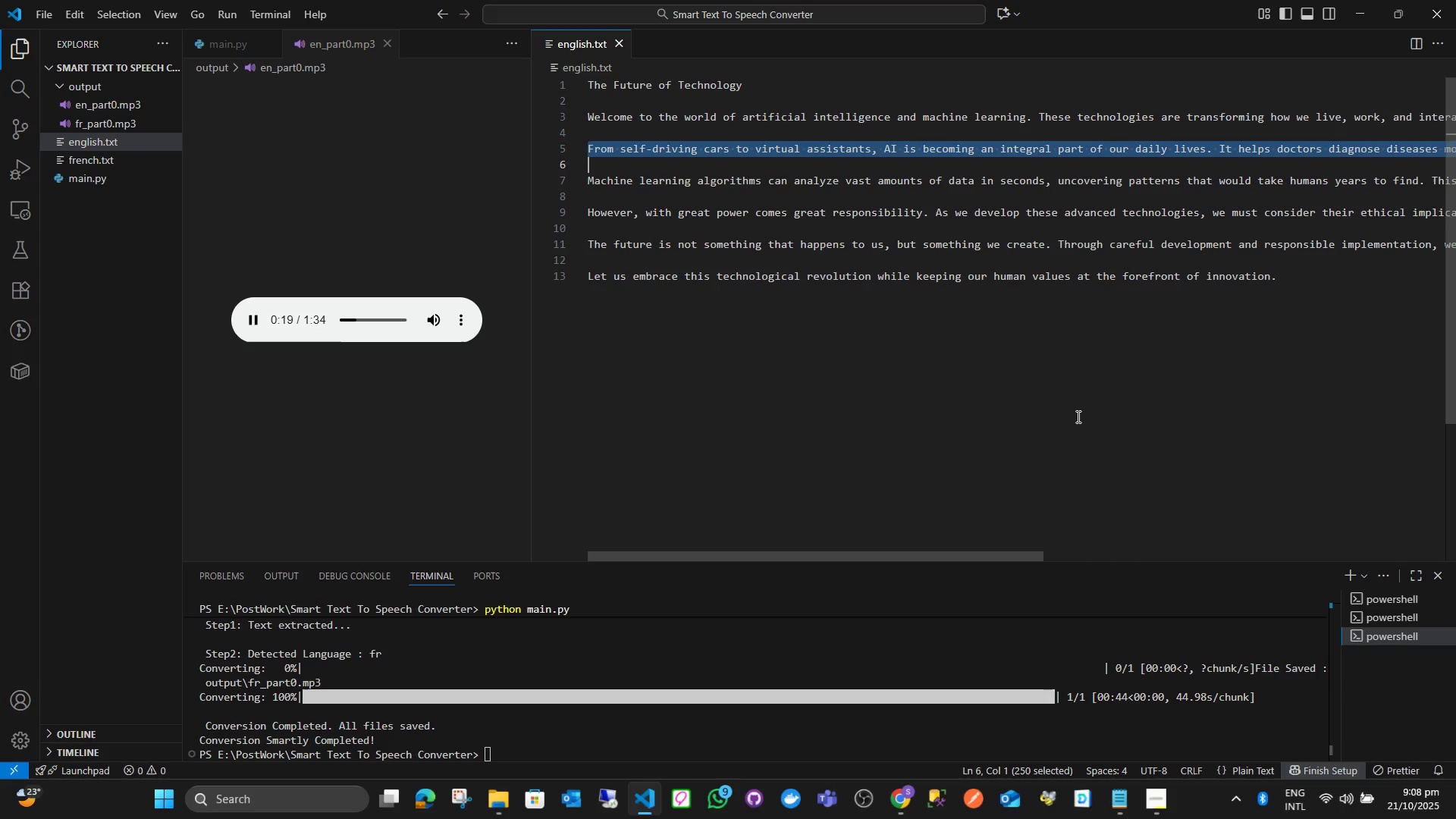 
left_click_drag(start_coordinate=[1015, 552], to_coordinate=[883, 516])
 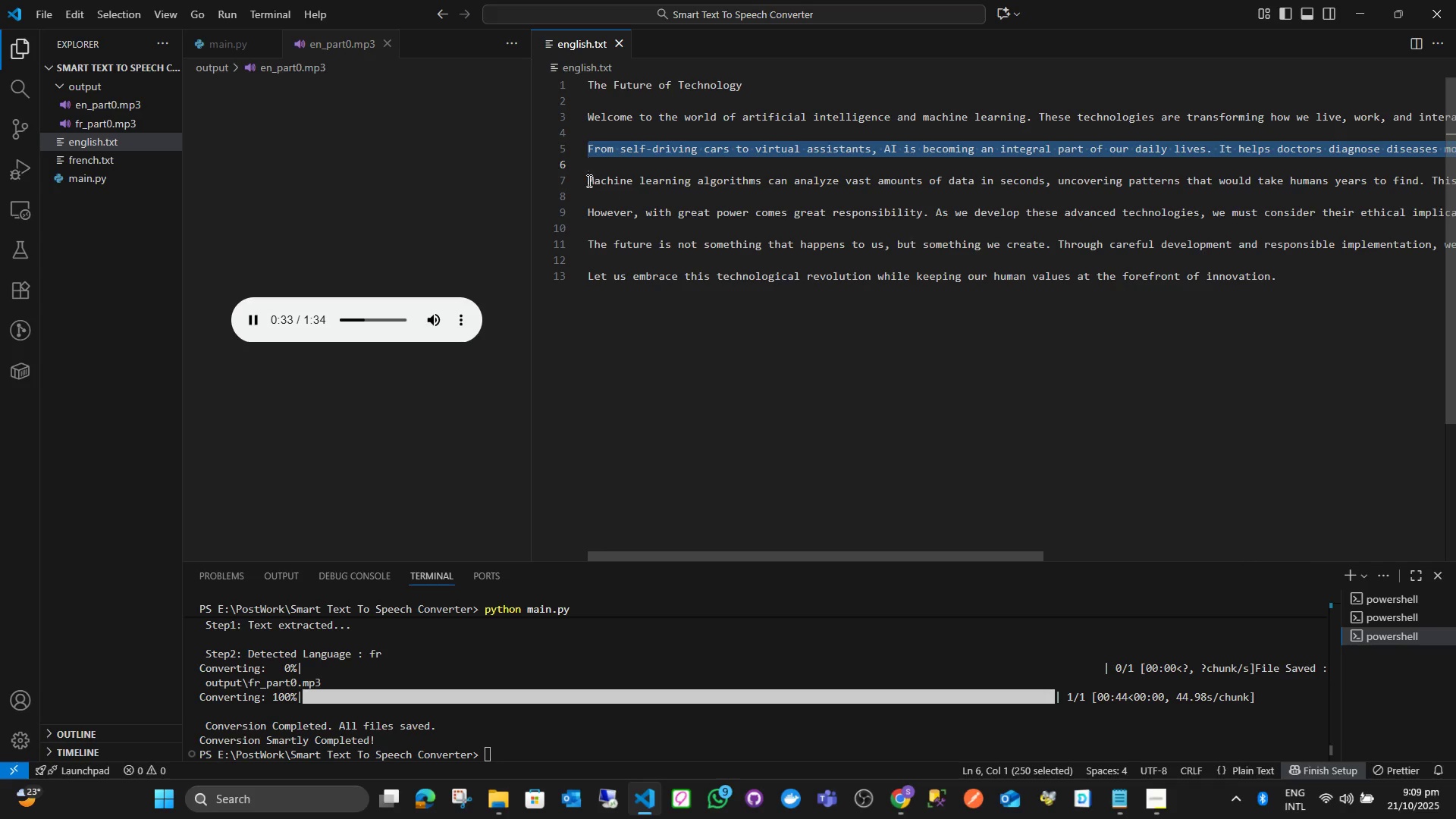 
left_click_drag(start_coordinate=[587, 179], to_coordinate=[679, 194])
 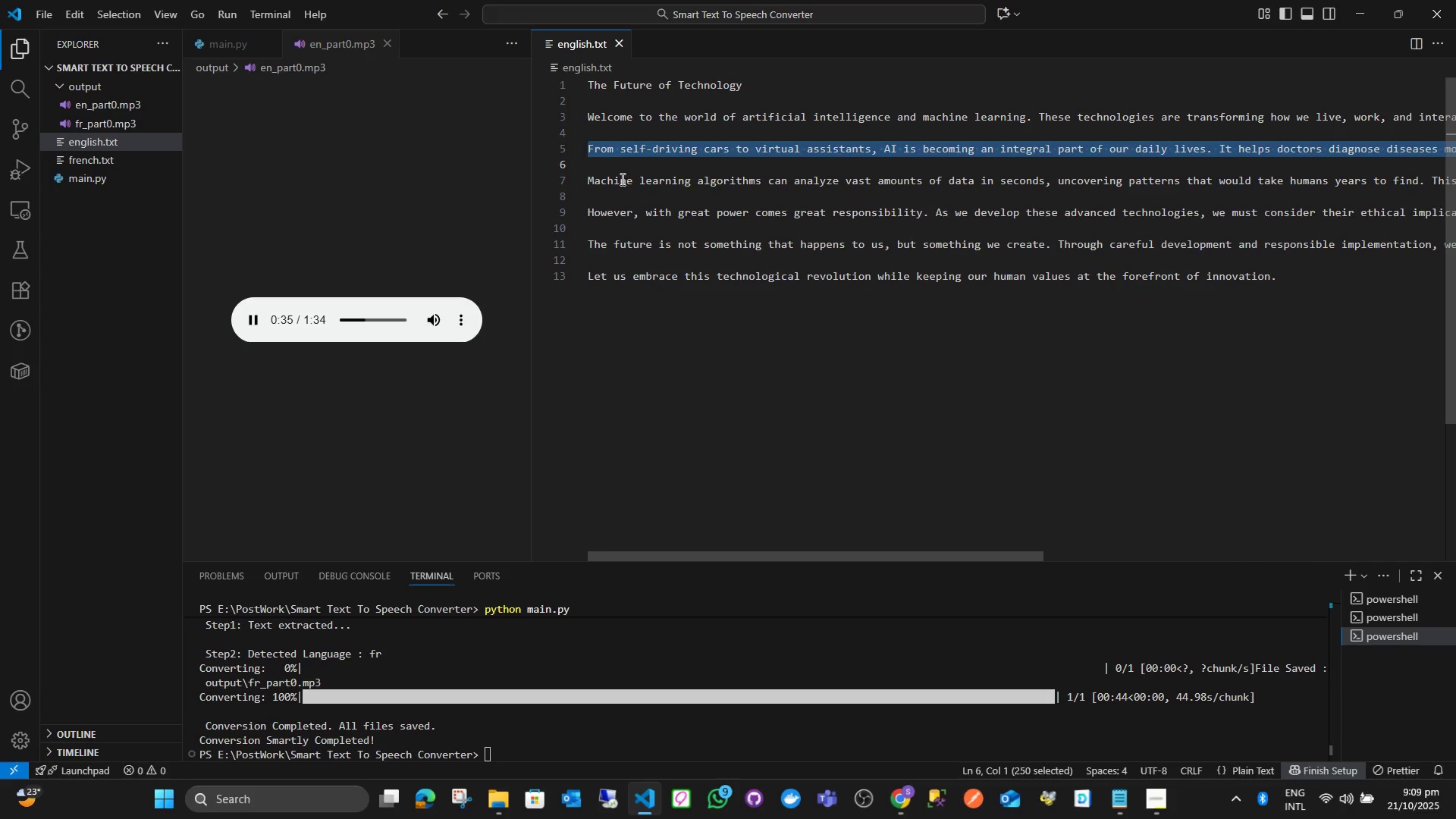 
left_click([620, 178])
 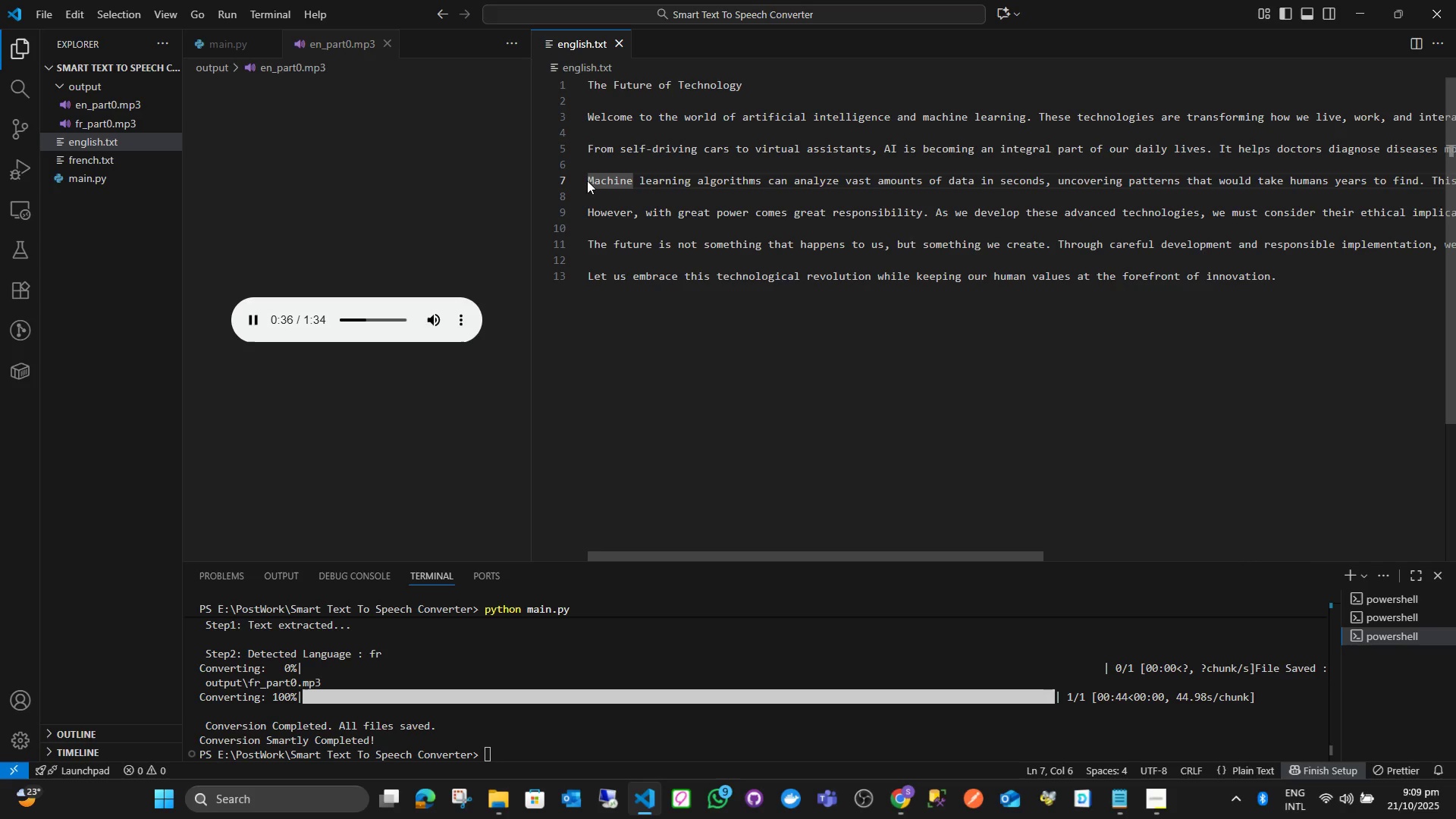 
double_click([591, 180])
 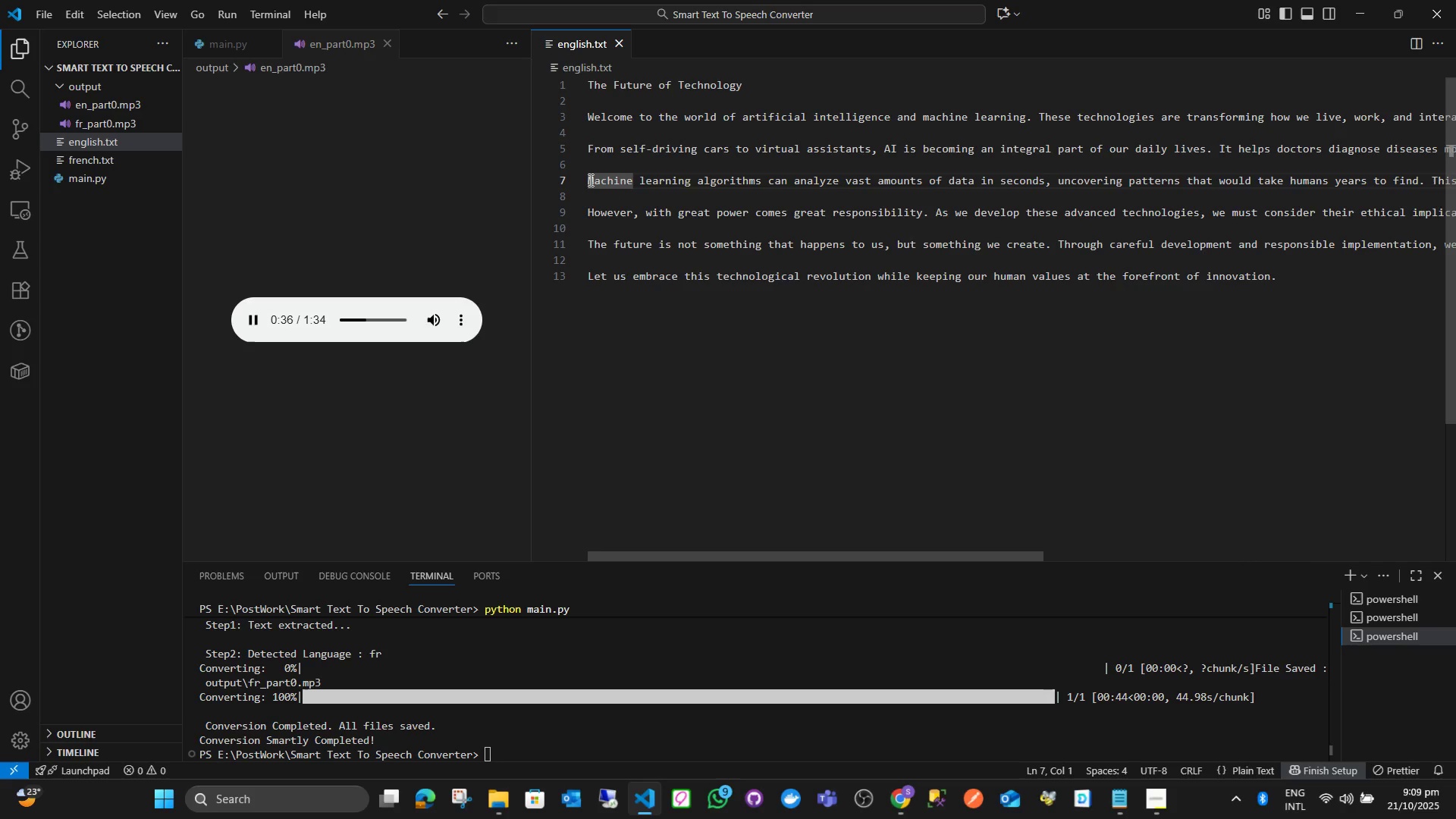 
left_click_drag(start_coordinate=[589, 179], to_coordinate=[1455, 189])
 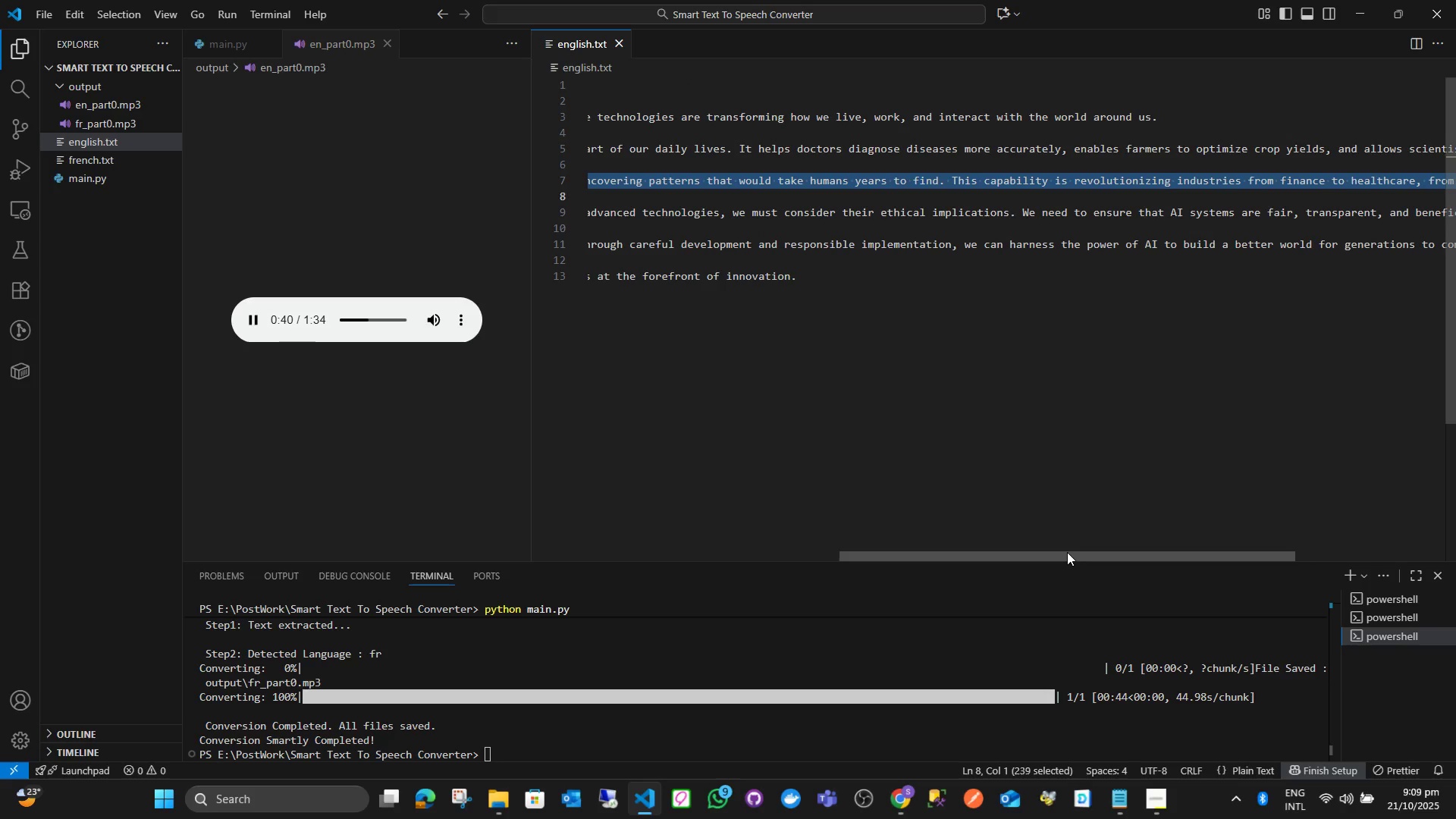 
left_click_drag(start_coordinate=[1067, 552], to_coordinate=[1024, 552])
 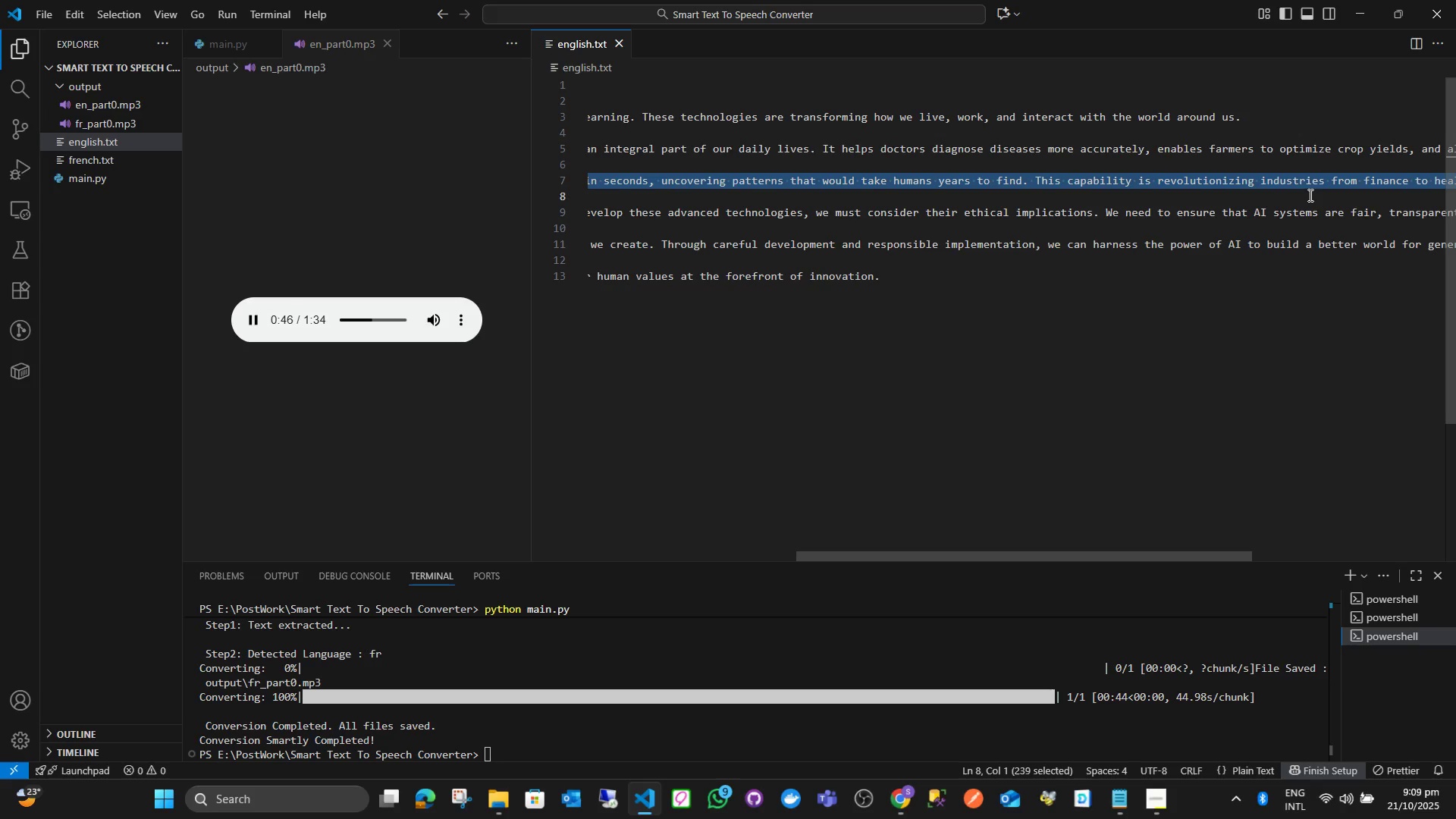 
wait(6.4)
 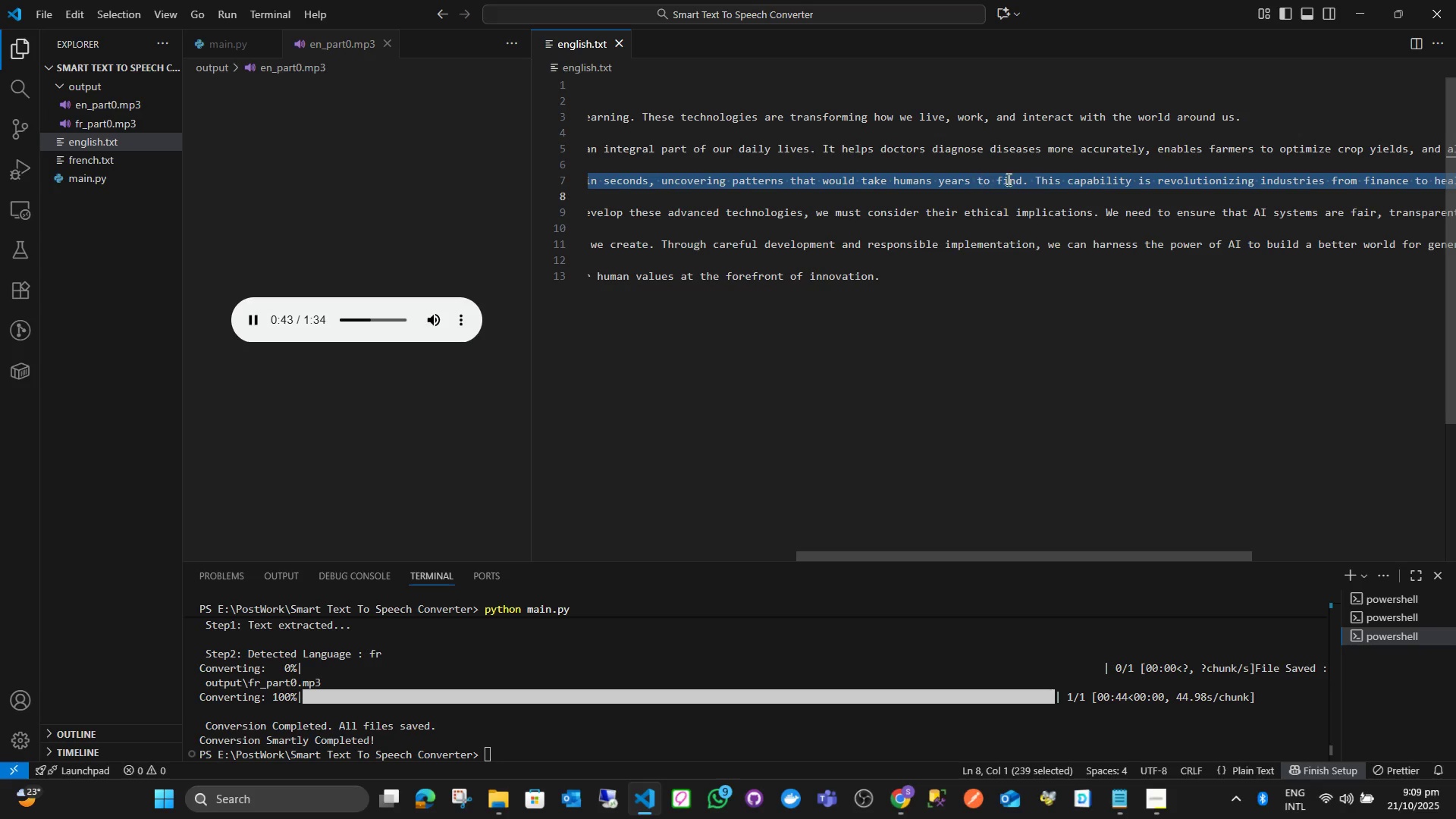 
left_click([1205, 559])
 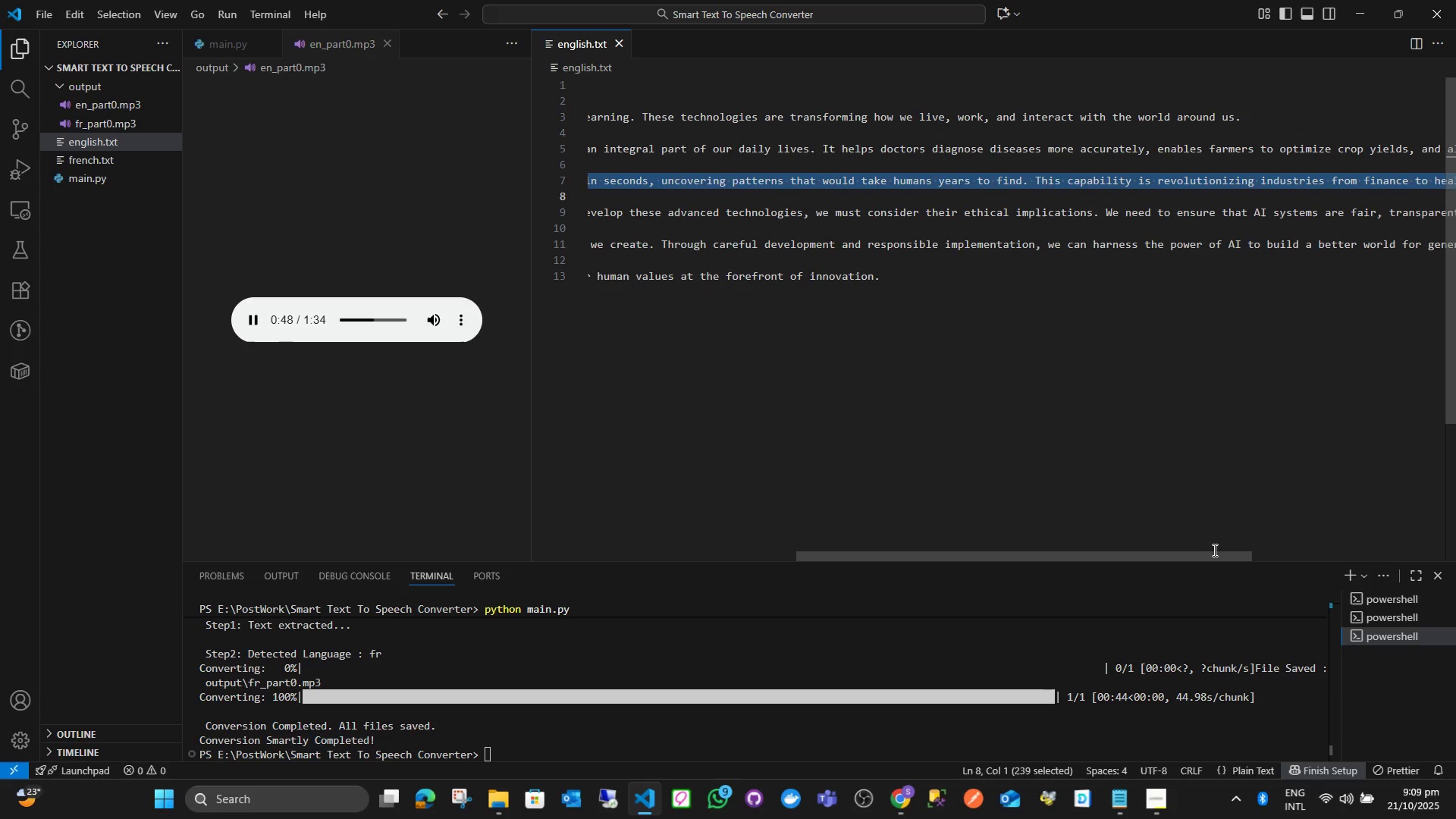 
left_click([1214, 549])
 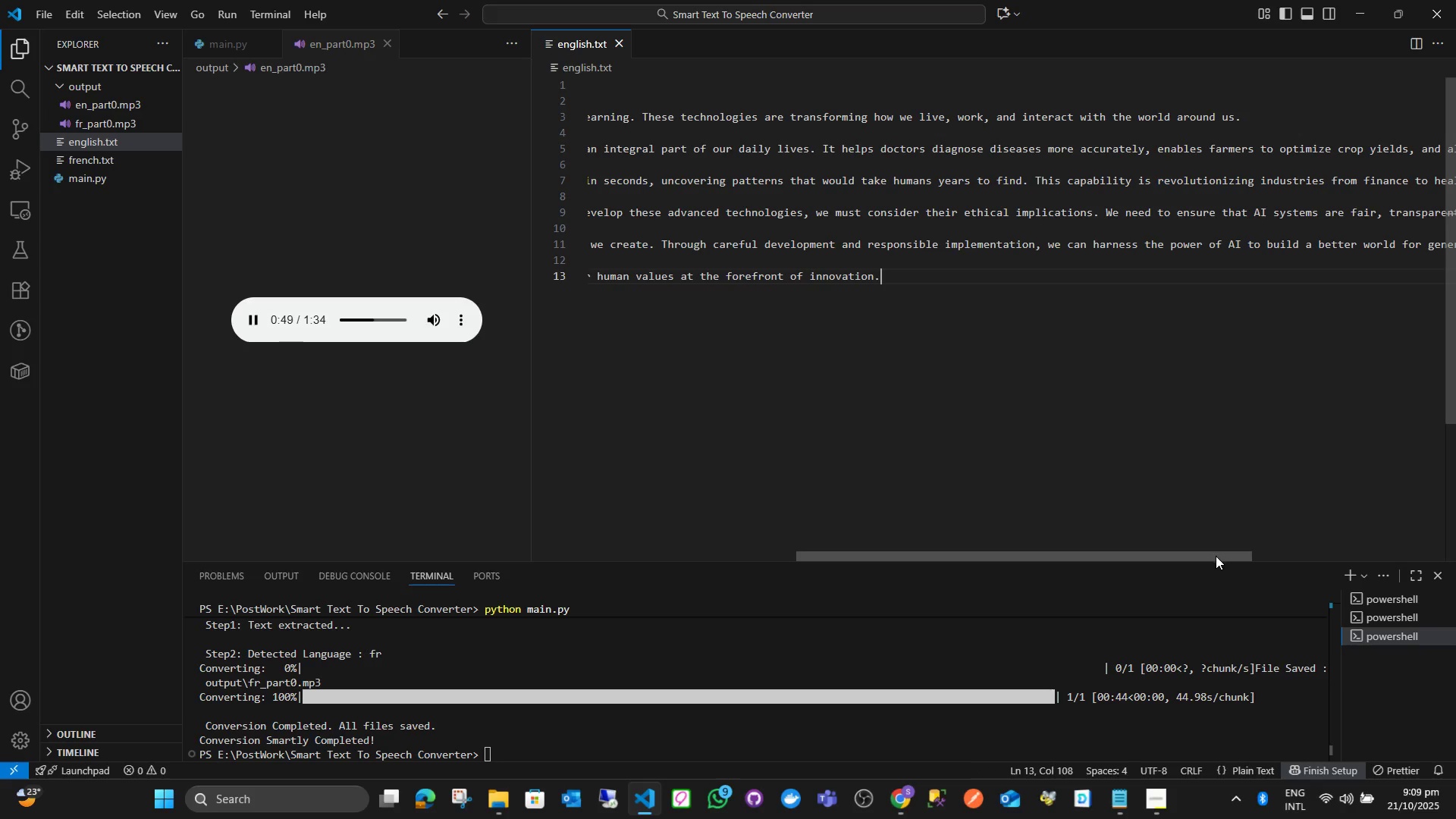 
left_click_drag(start_coordinate=[1216, 556], to_coordinate=[751, 538])
 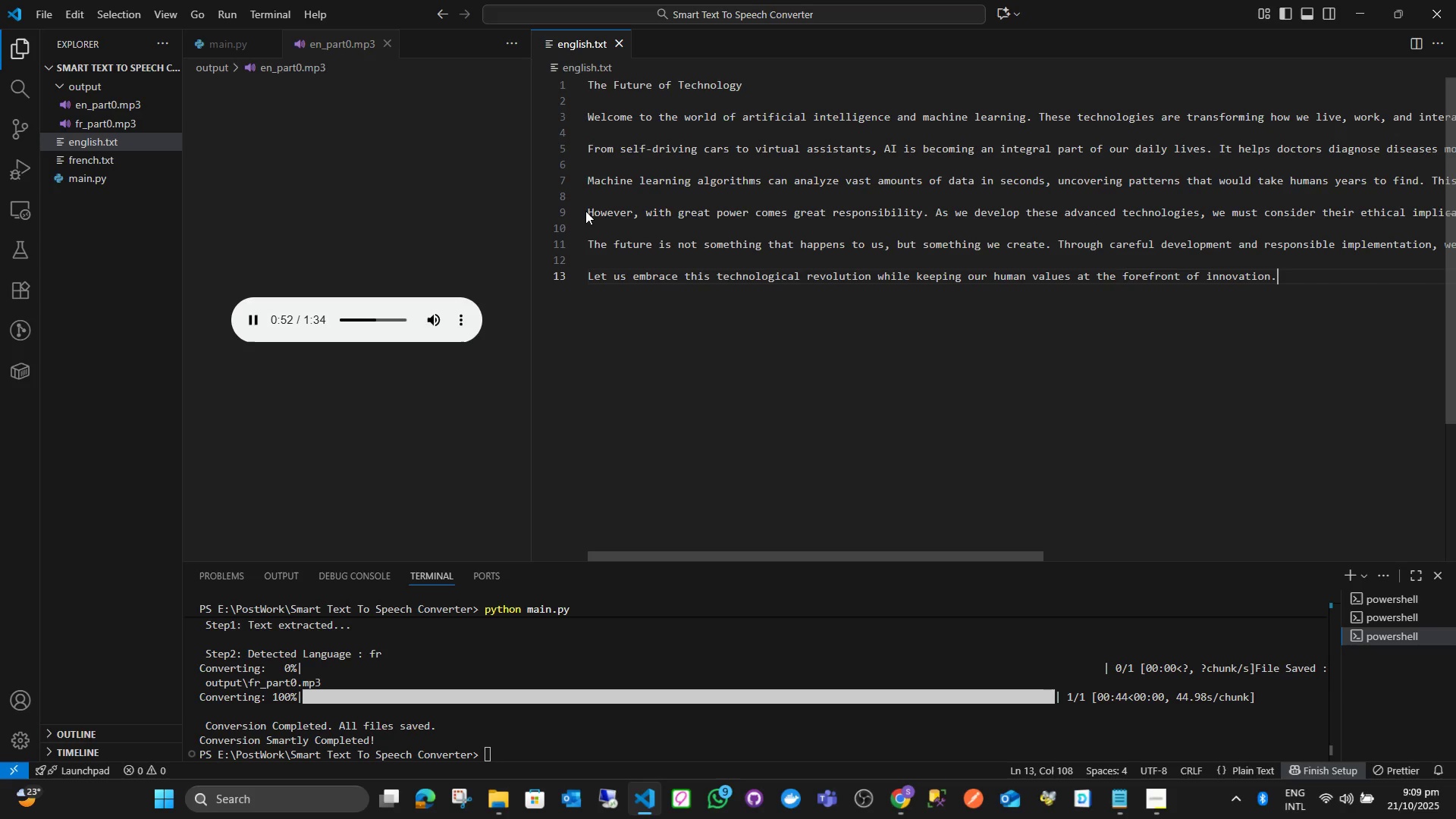 
double_click([585, 212])
 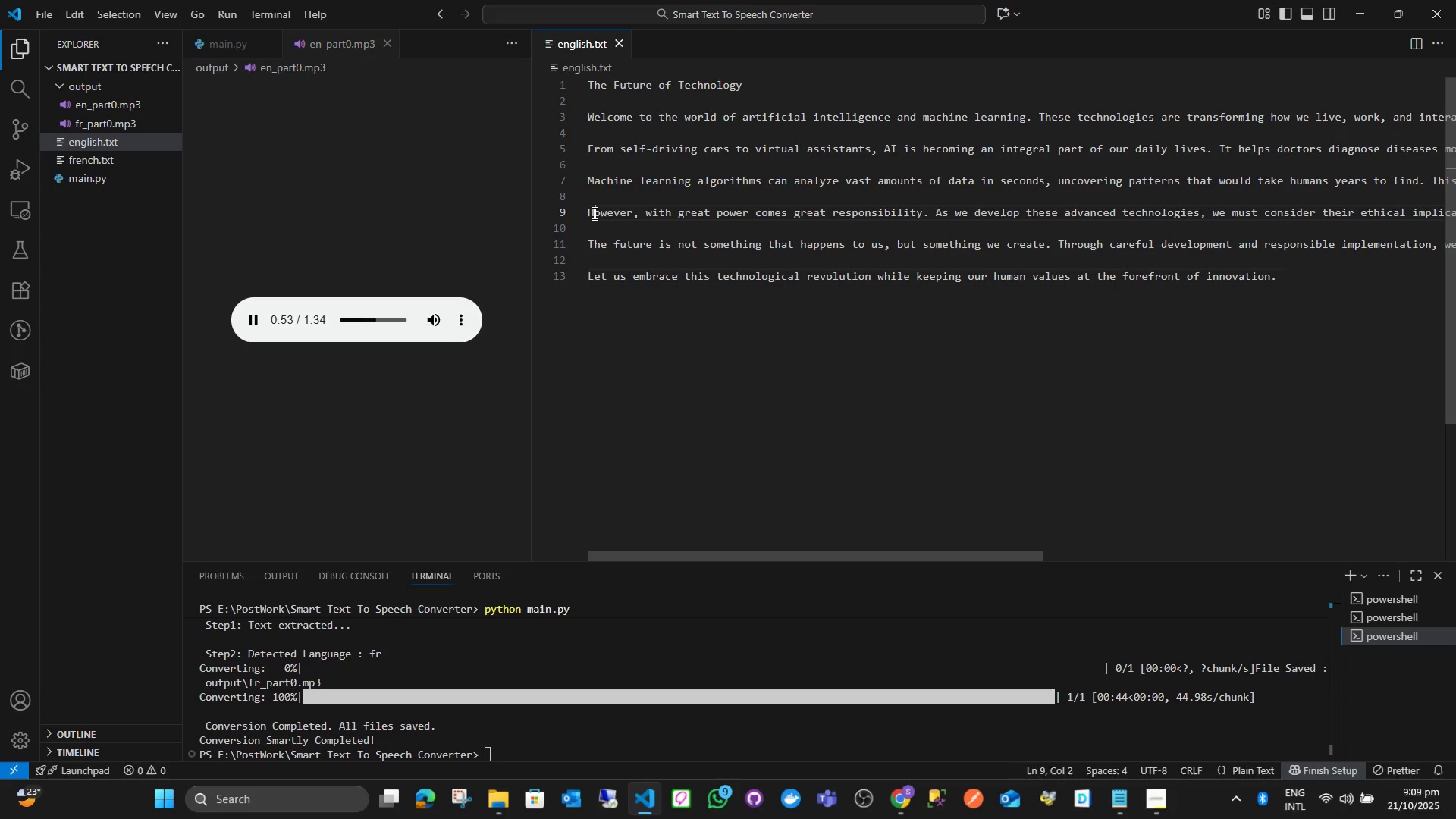 
triple_click([593, 213])
 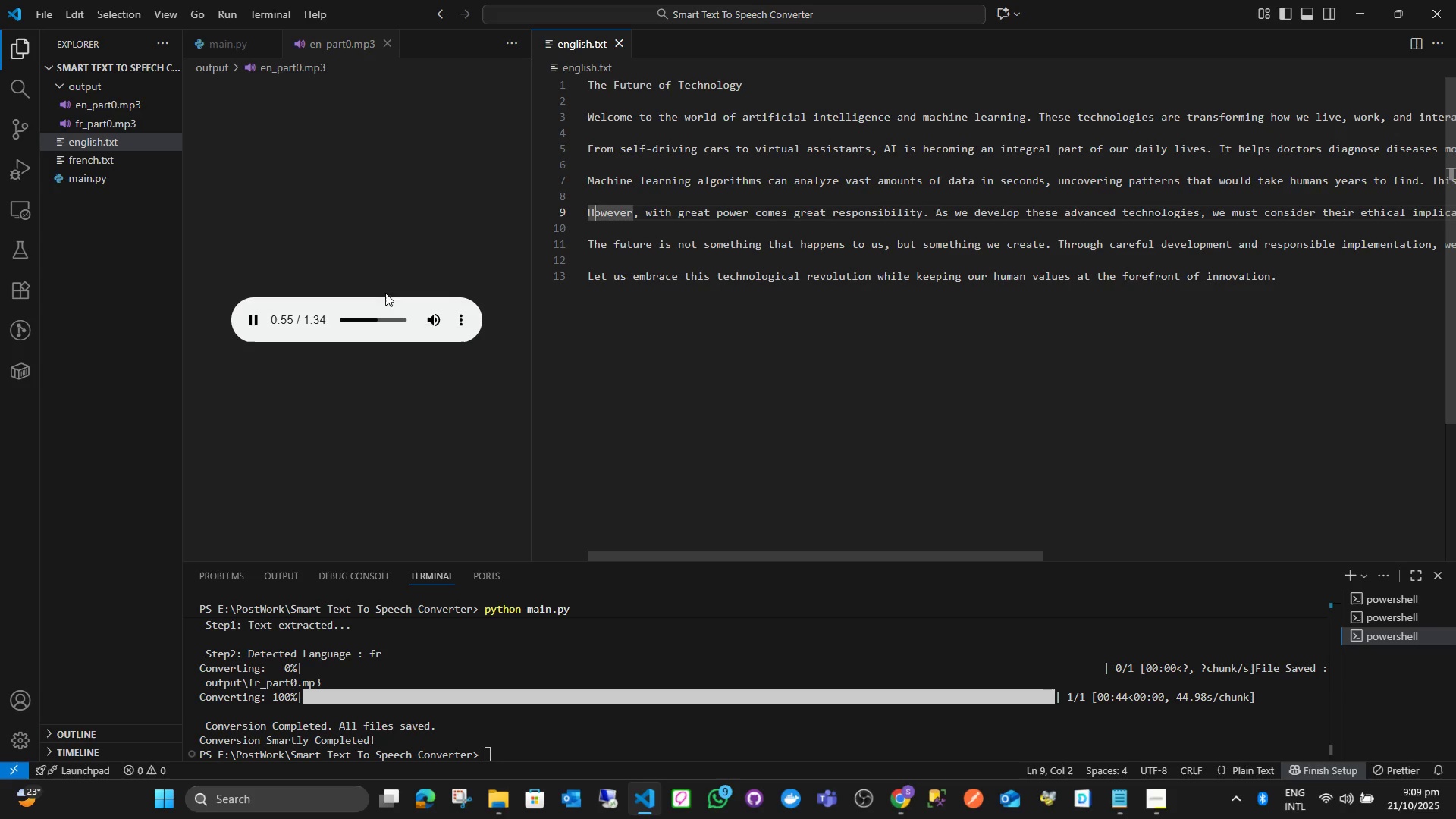 
left_click([249, 320])
 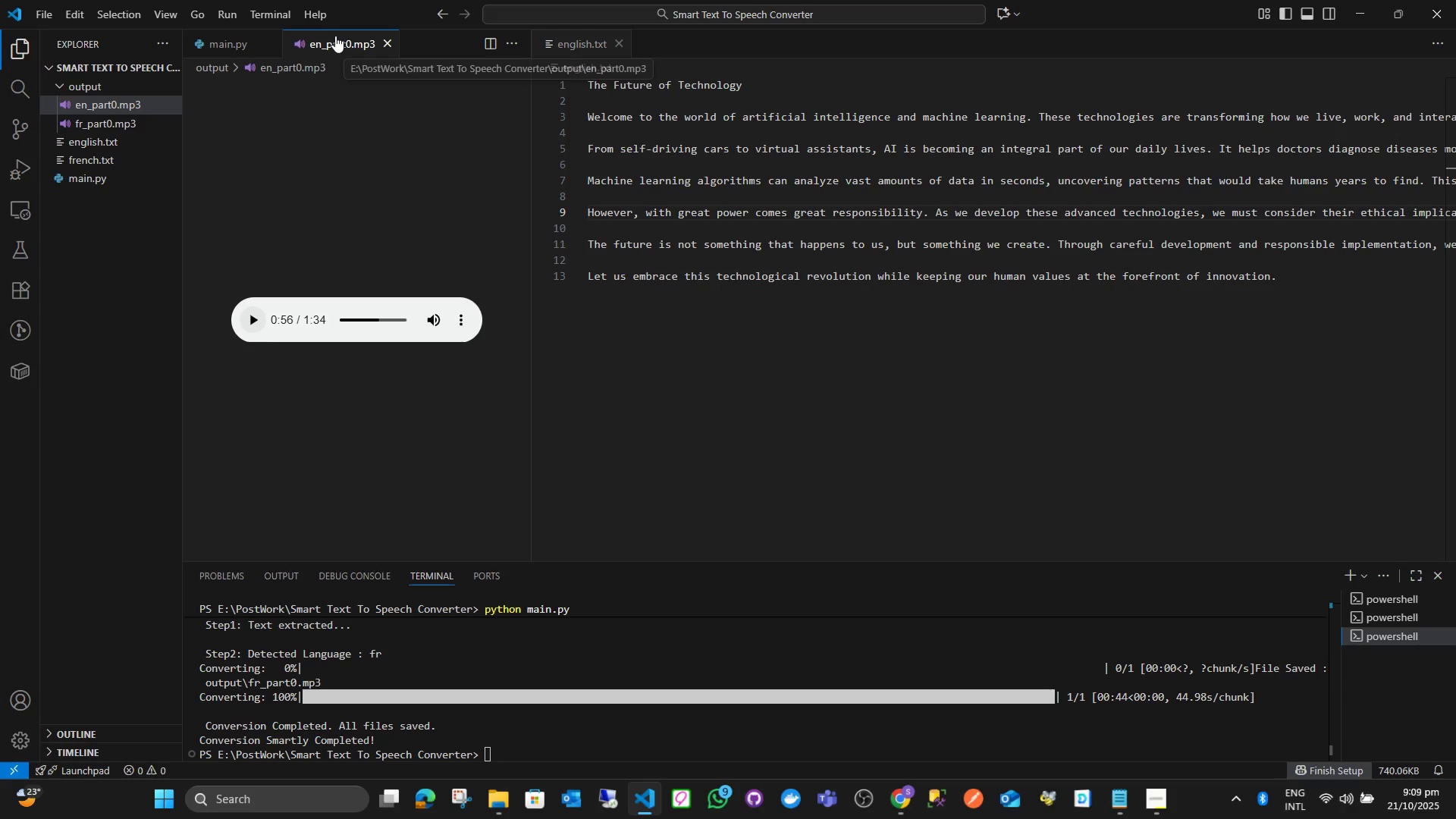 
middle_click([335, 36])
 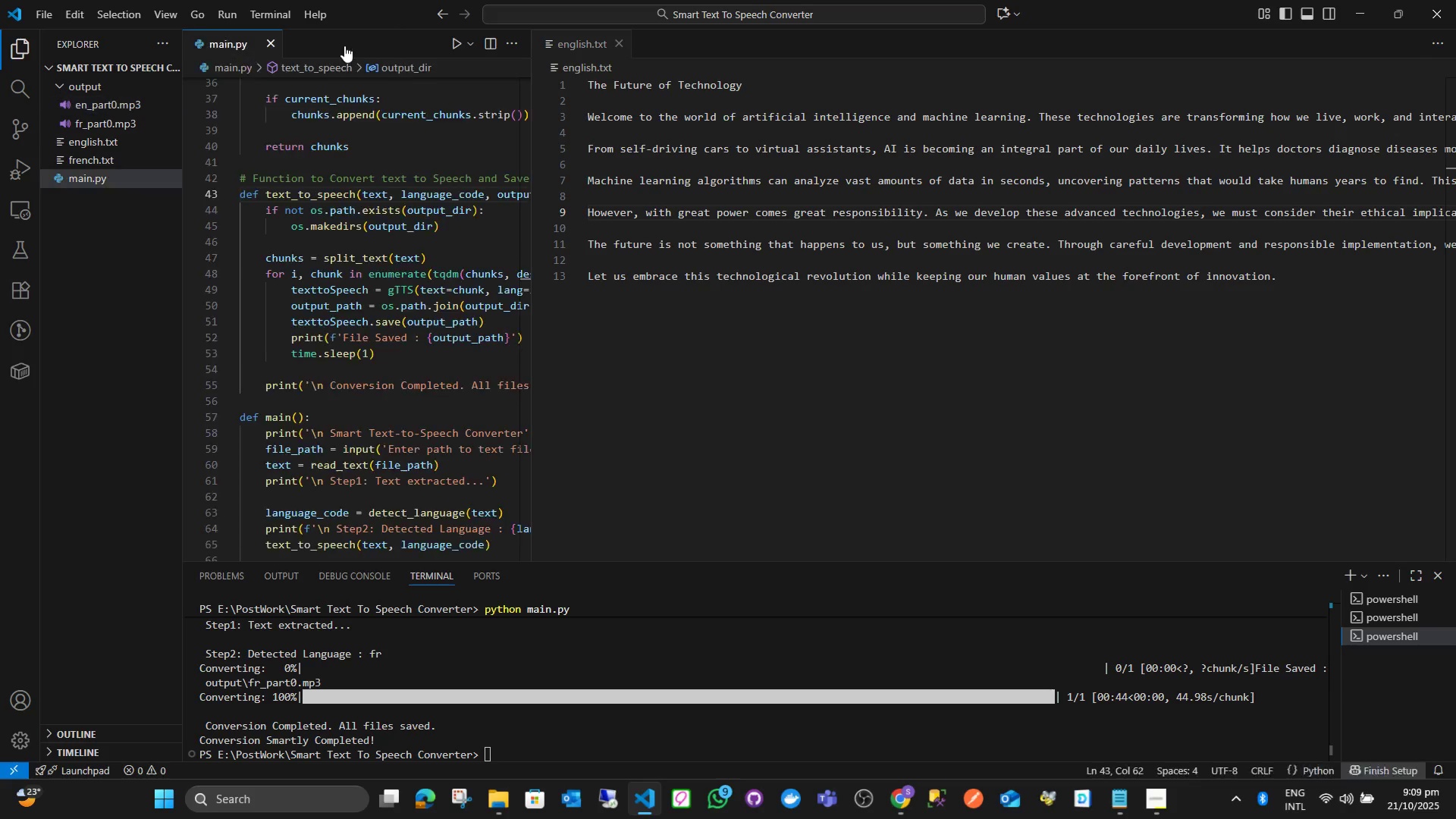 
scroll: coordinate [335, 36], scroll_direction: up, amount: 1.0
 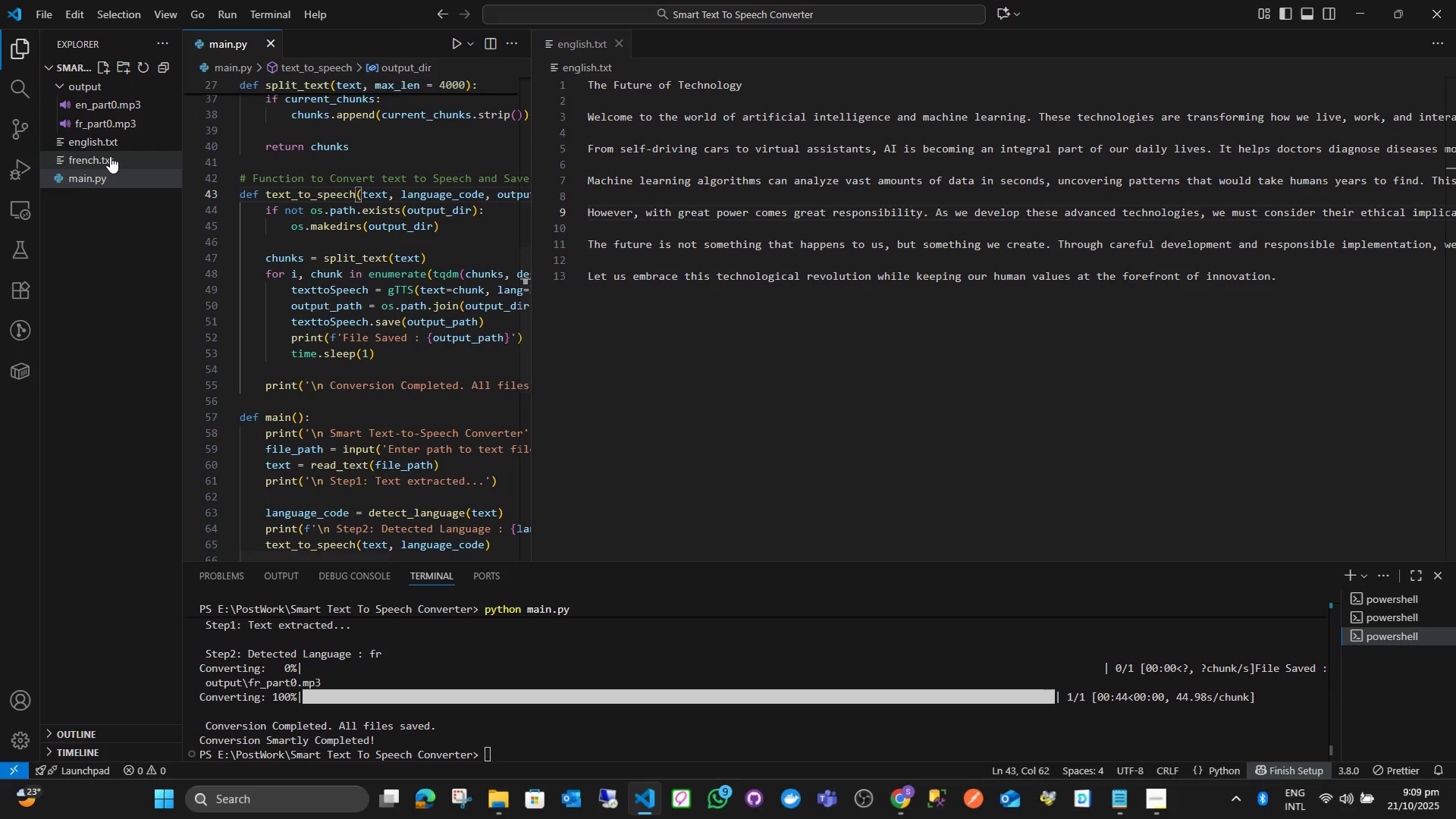 
left_click([110, 156])
 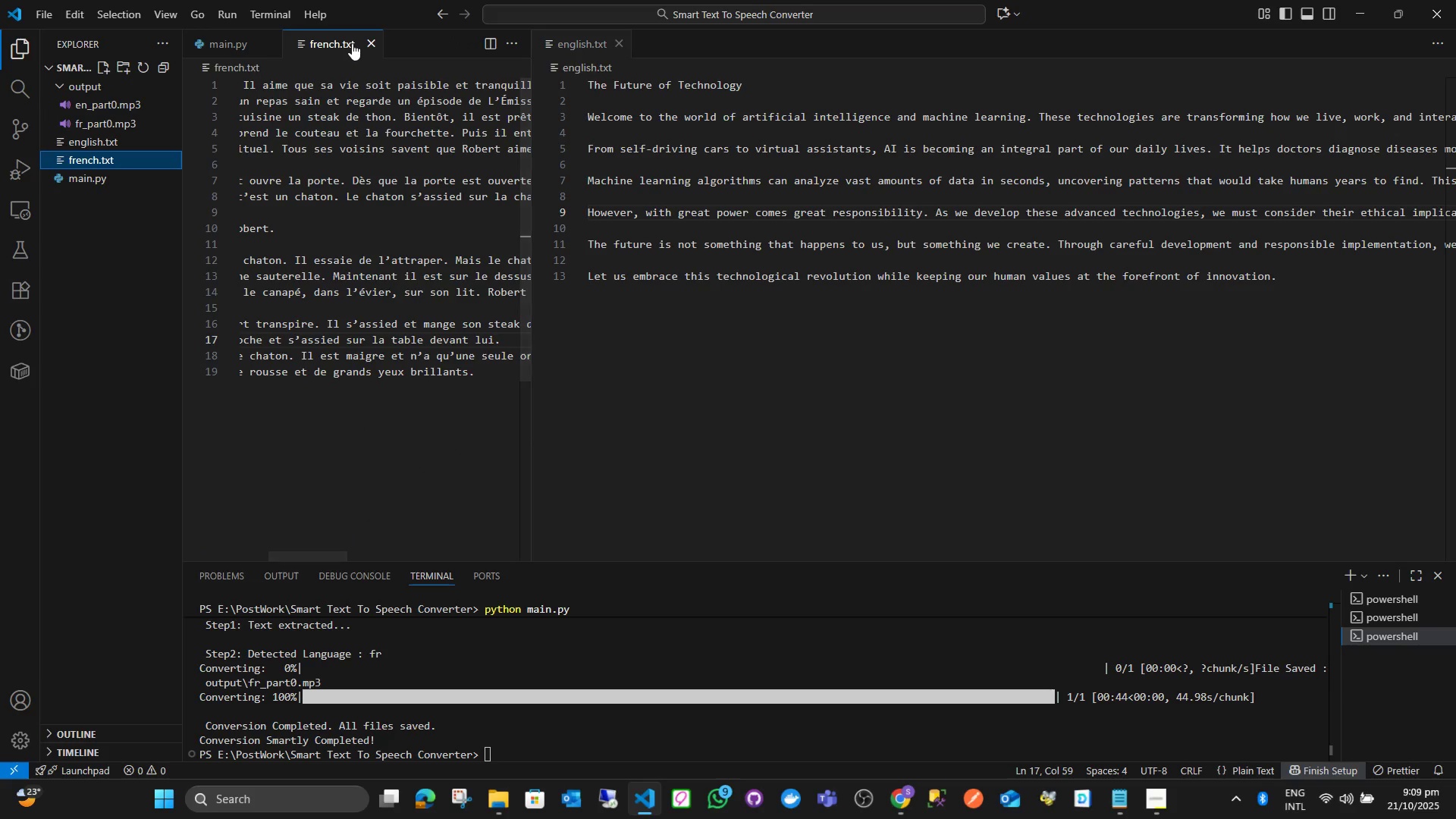 
left_click_drag(start_coordinate=[352, 43], to_coordinate=[728, 64])
 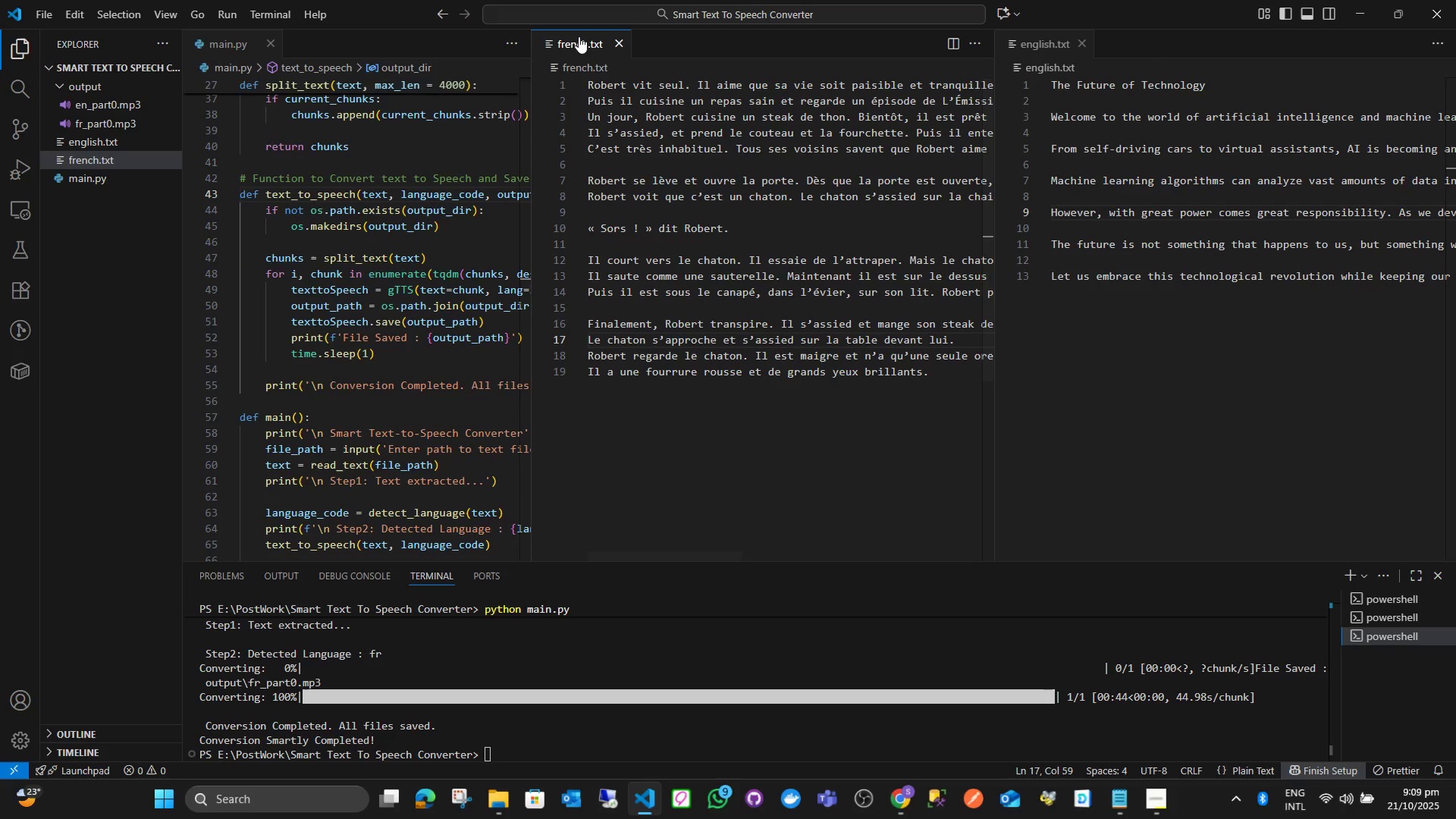 
middle_click([584, 30])
 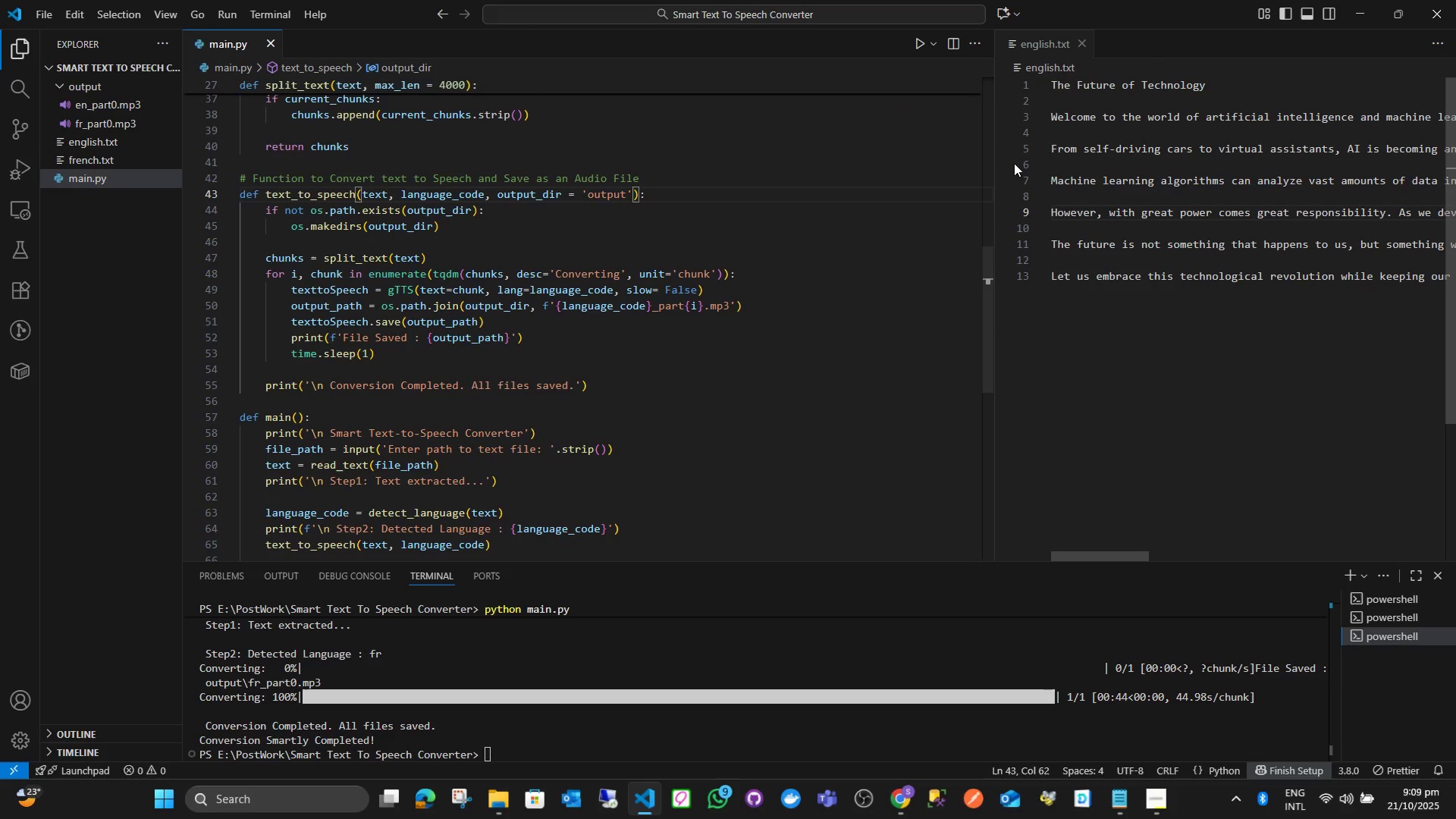 
left_click_drag(start_coordinate=[993, 163], to_coordinate=[675, 177])
 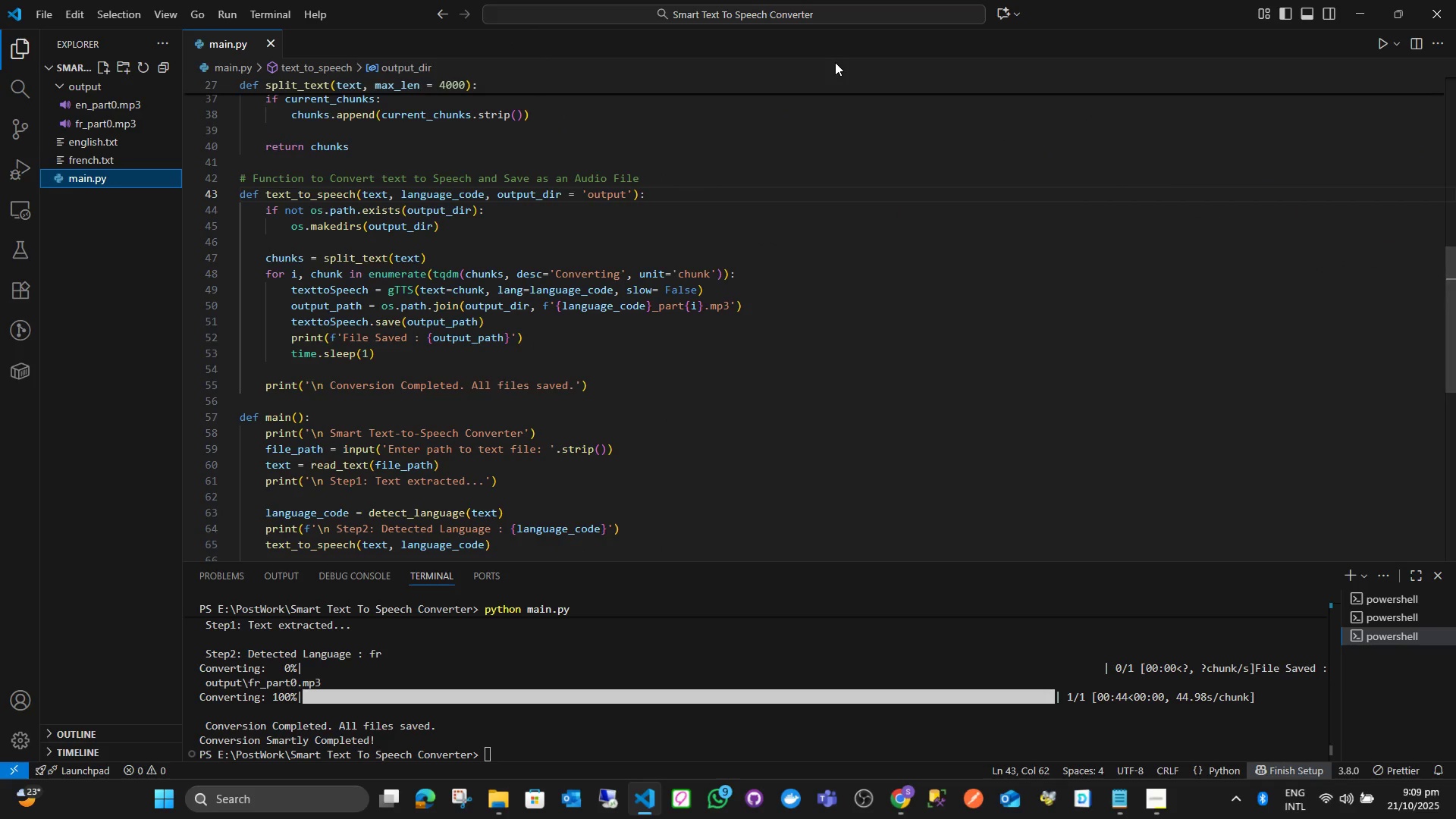 
middle_click([115, 166])
 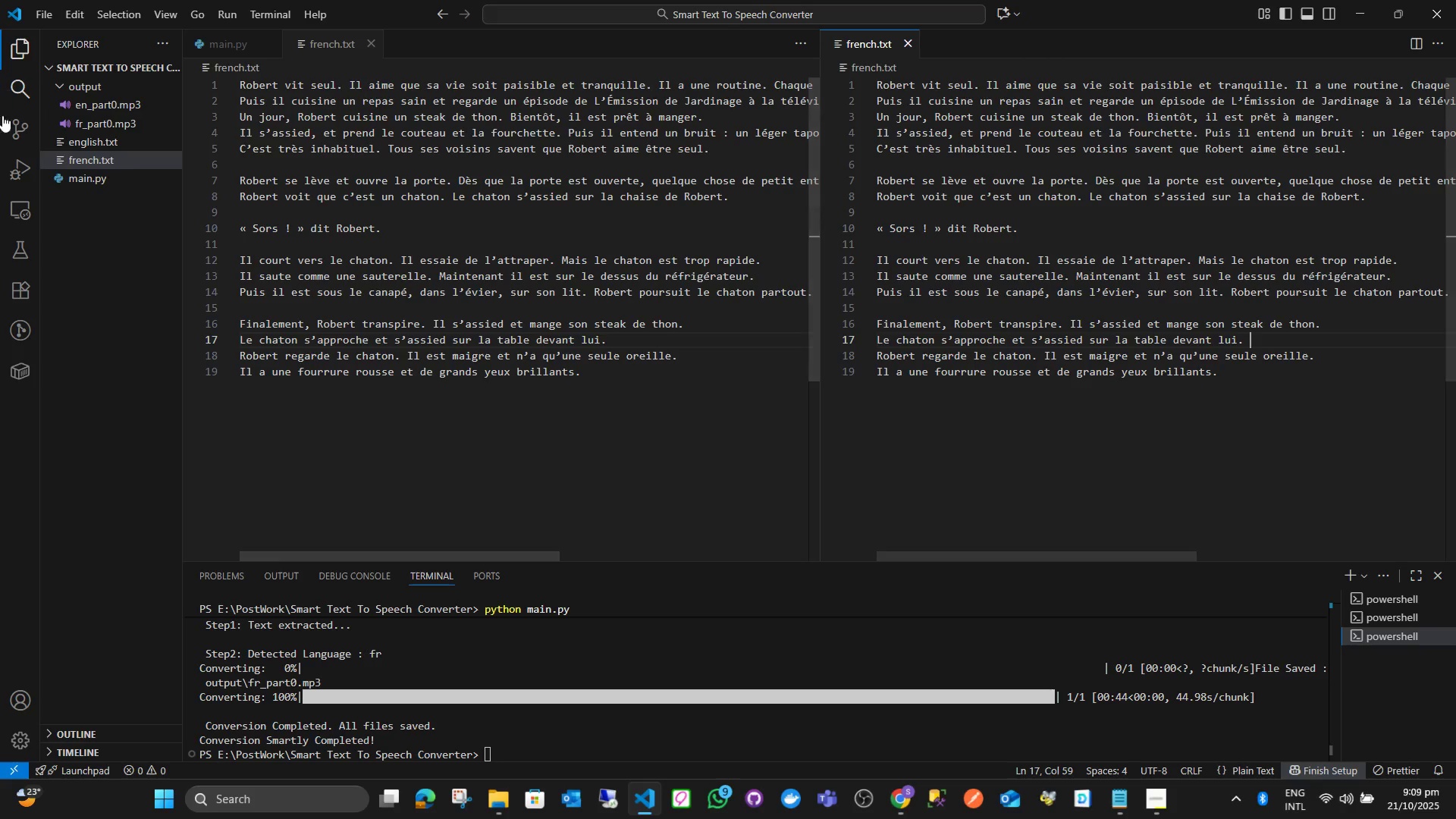 
left_click([138, 118])
 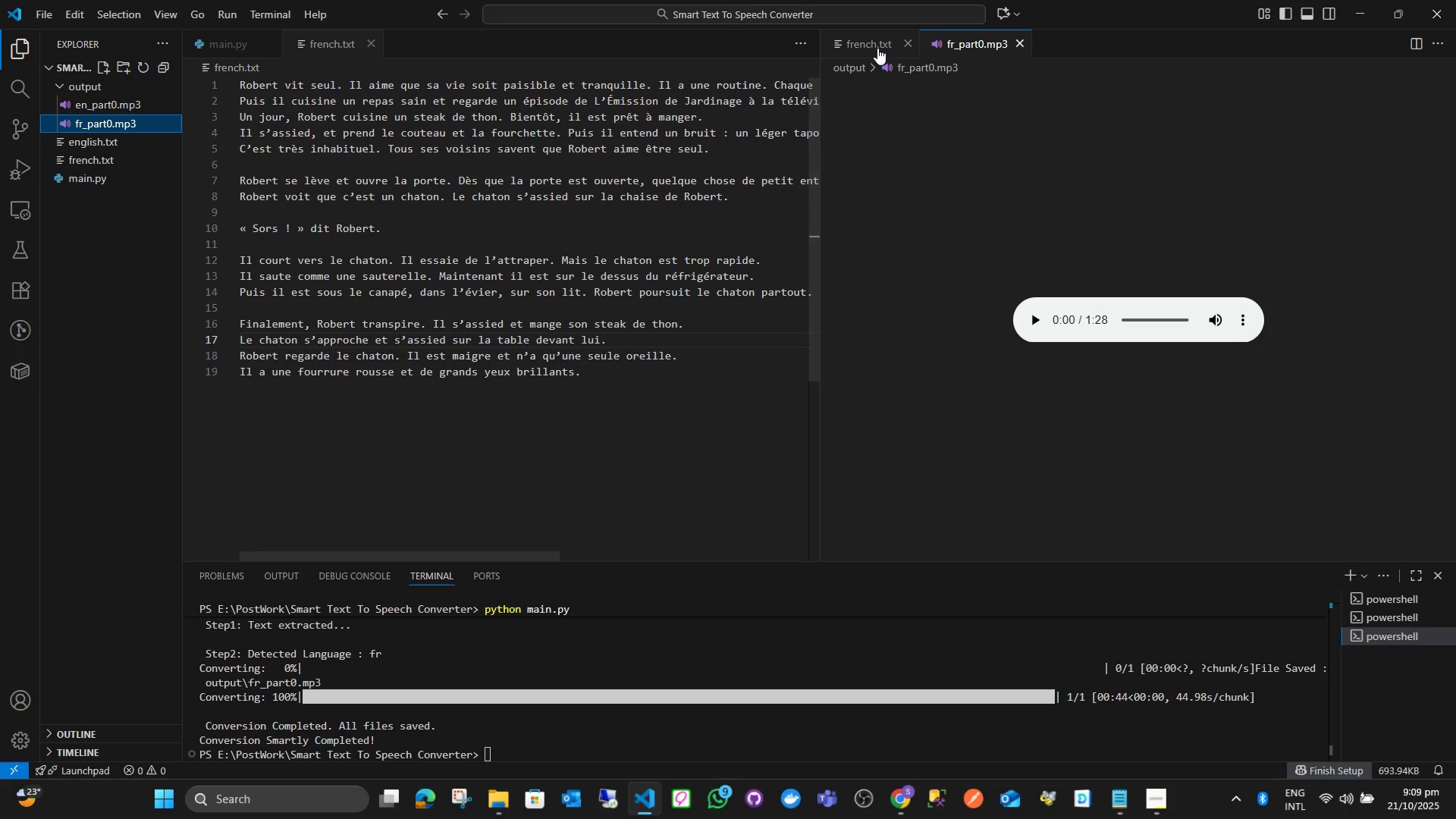 
middle_click([877, 47])
 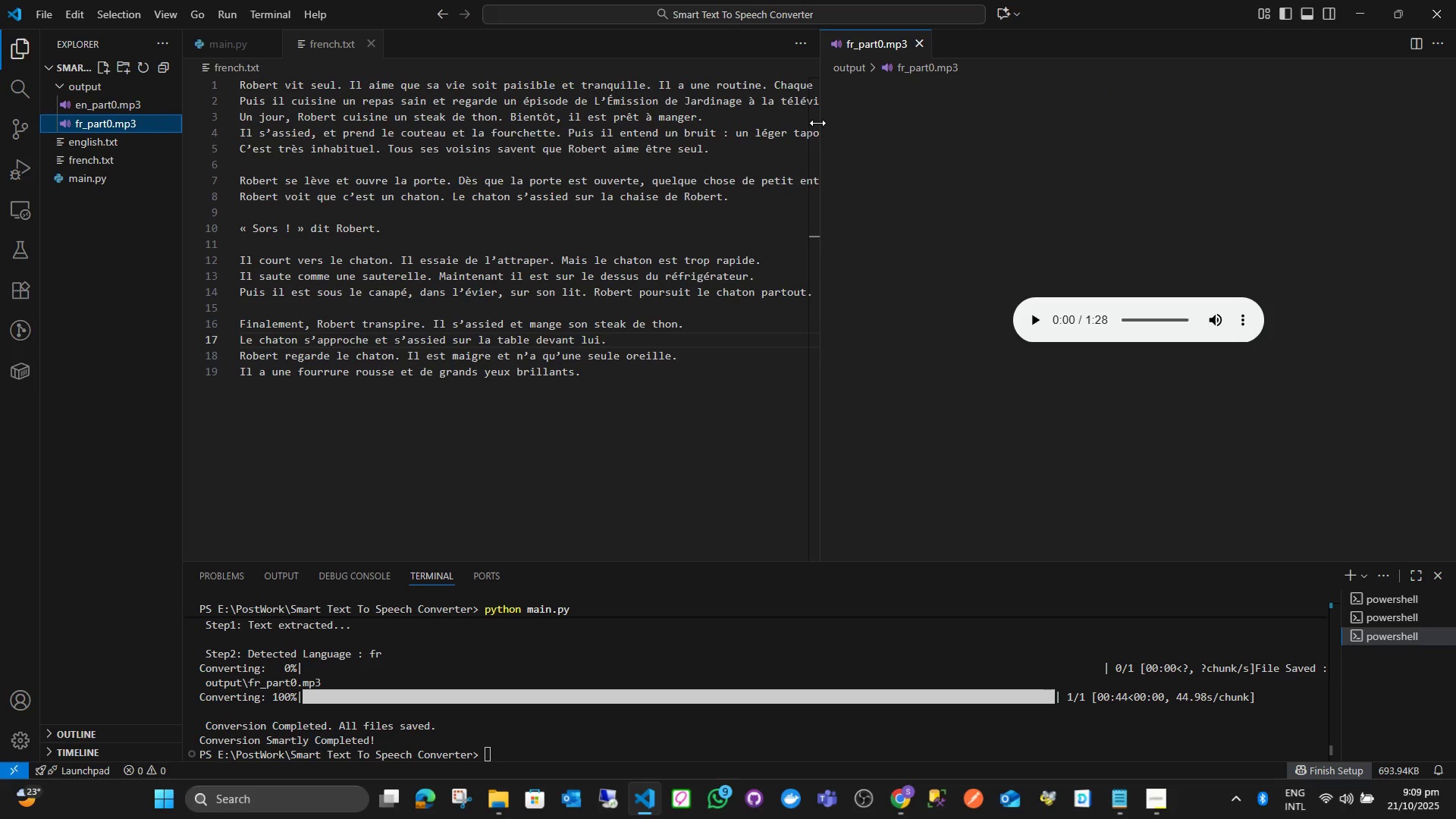 
left_click_drag(start_coordinate=[817, 123], to_coordinate=[1067, 154])
 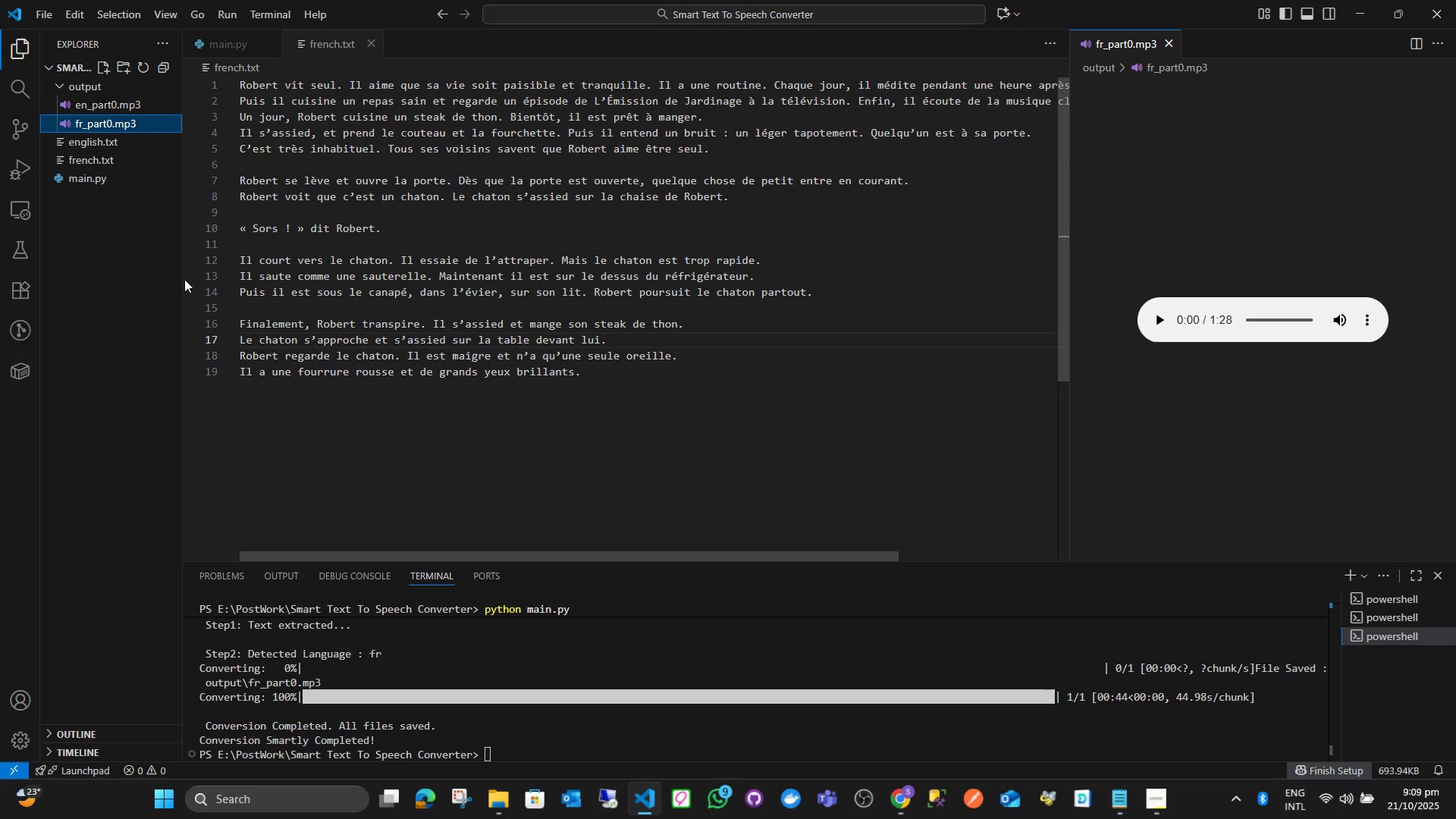 
left_click_drag(start_coordinate=[183, 279], to_coordinate=[130, 279])
 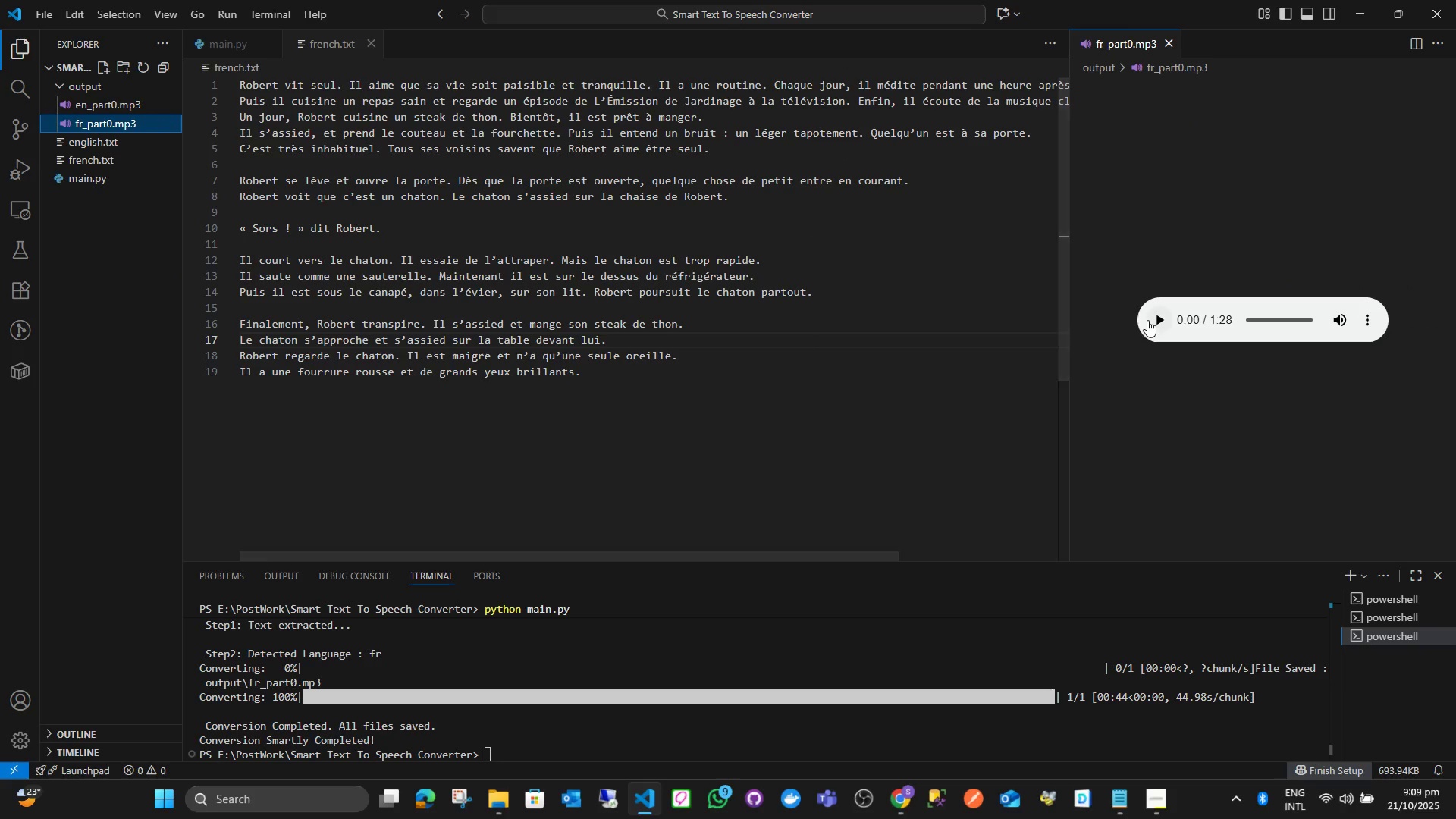 
left_click([1153, 321])
 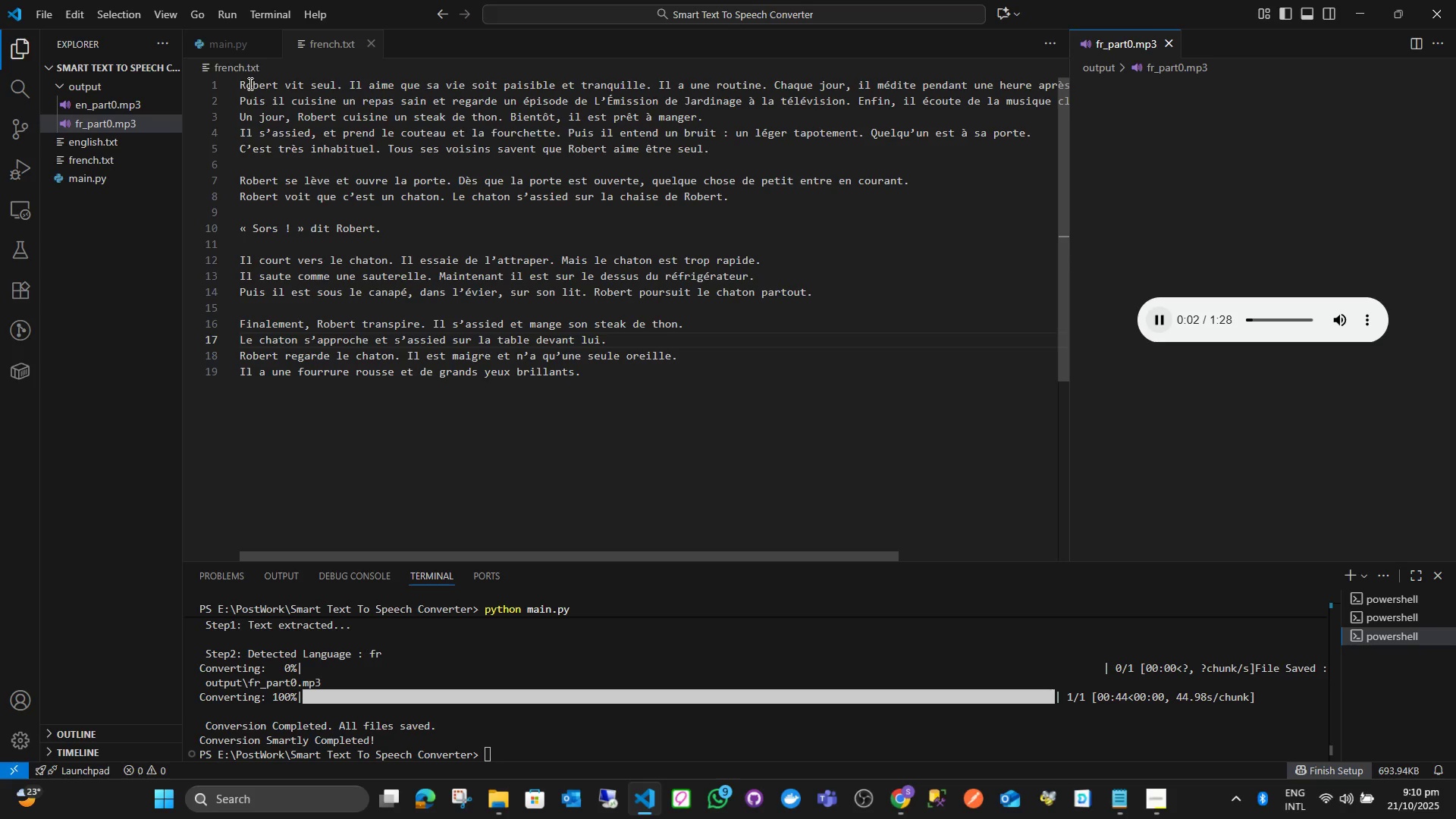 
left_click_drag(start_coordinate=[240, 85], to_coordinate=[1052, 90])
 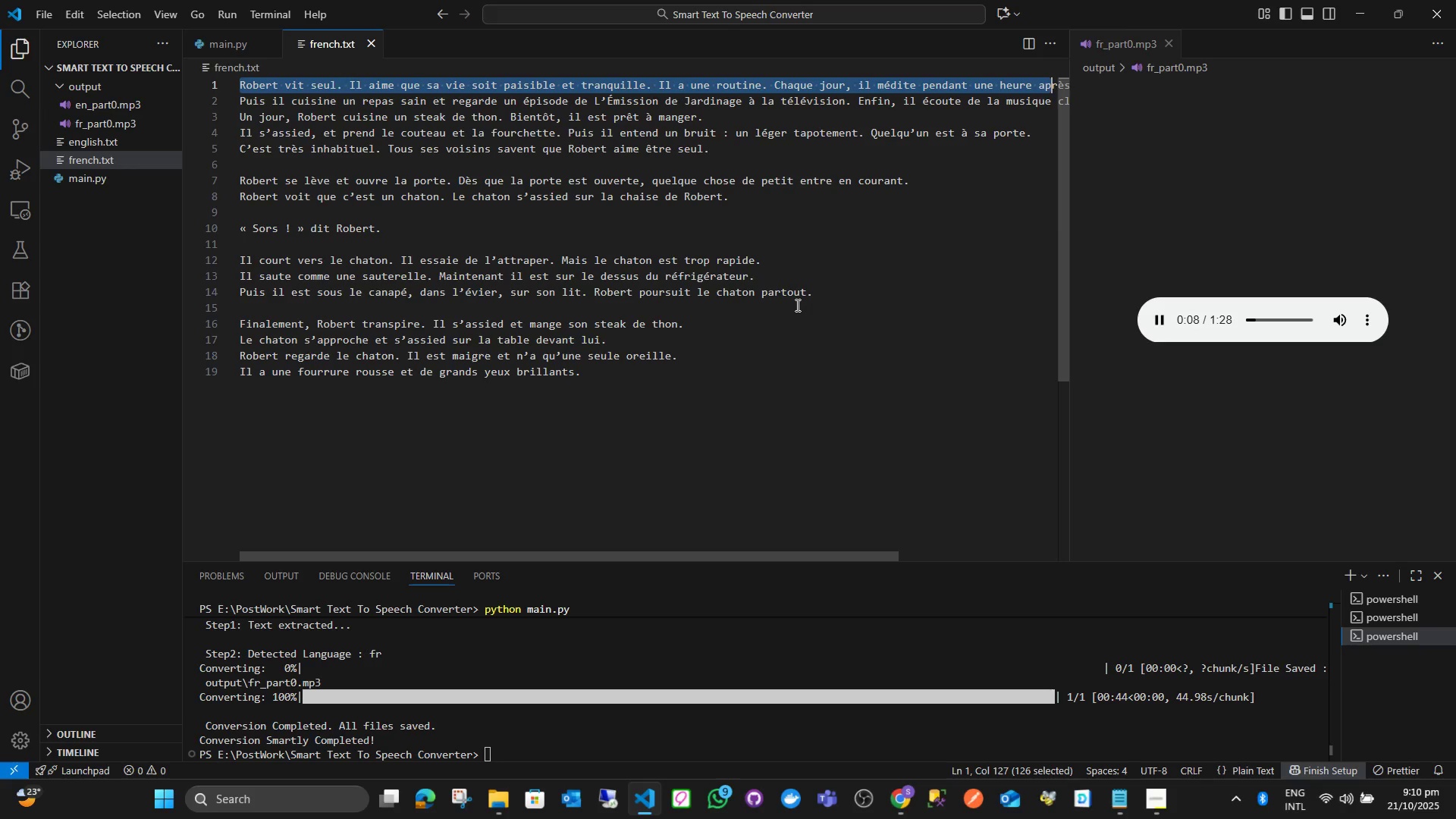 
left_click([797, 305])
 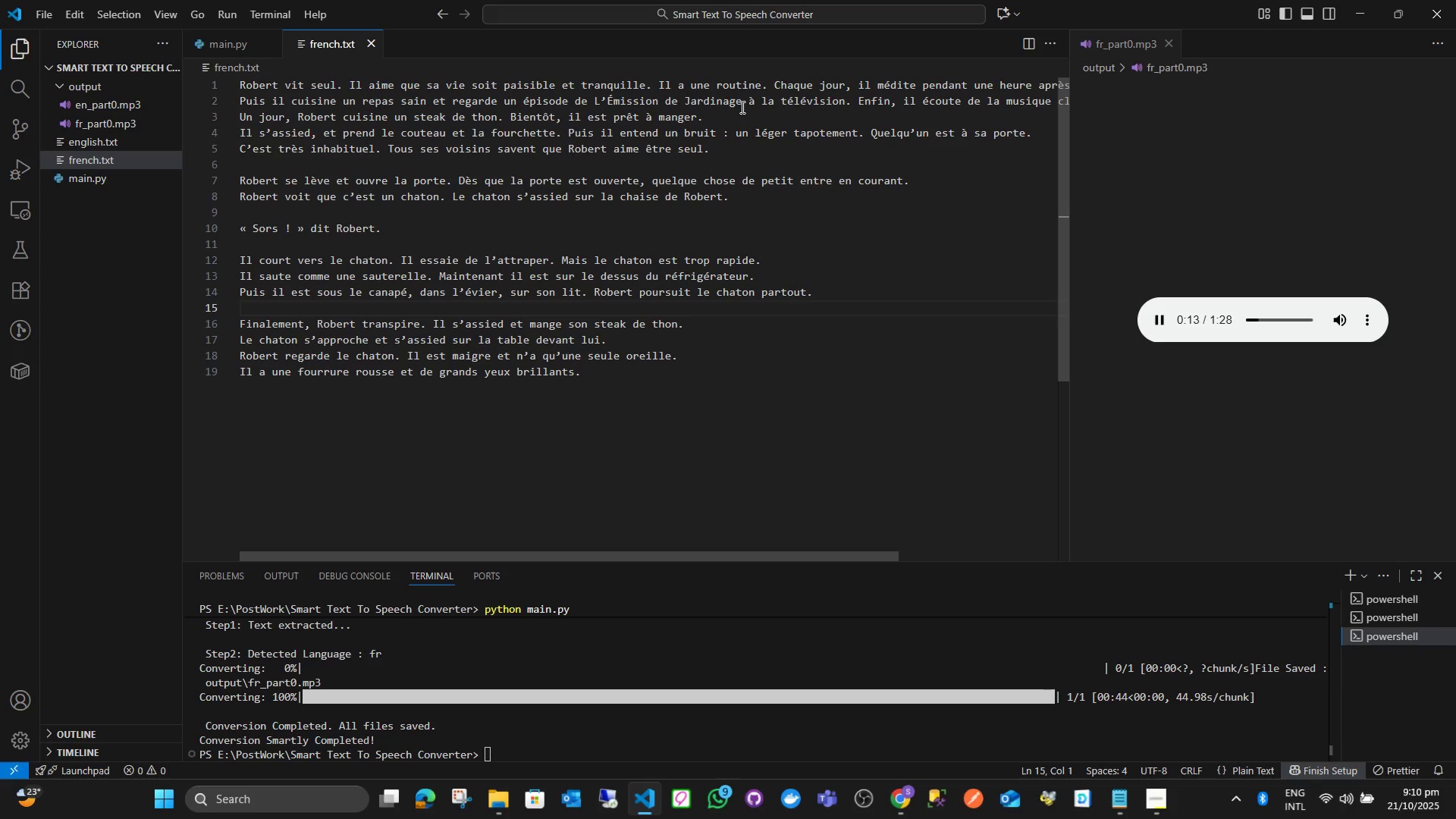 
wait(9.52)
 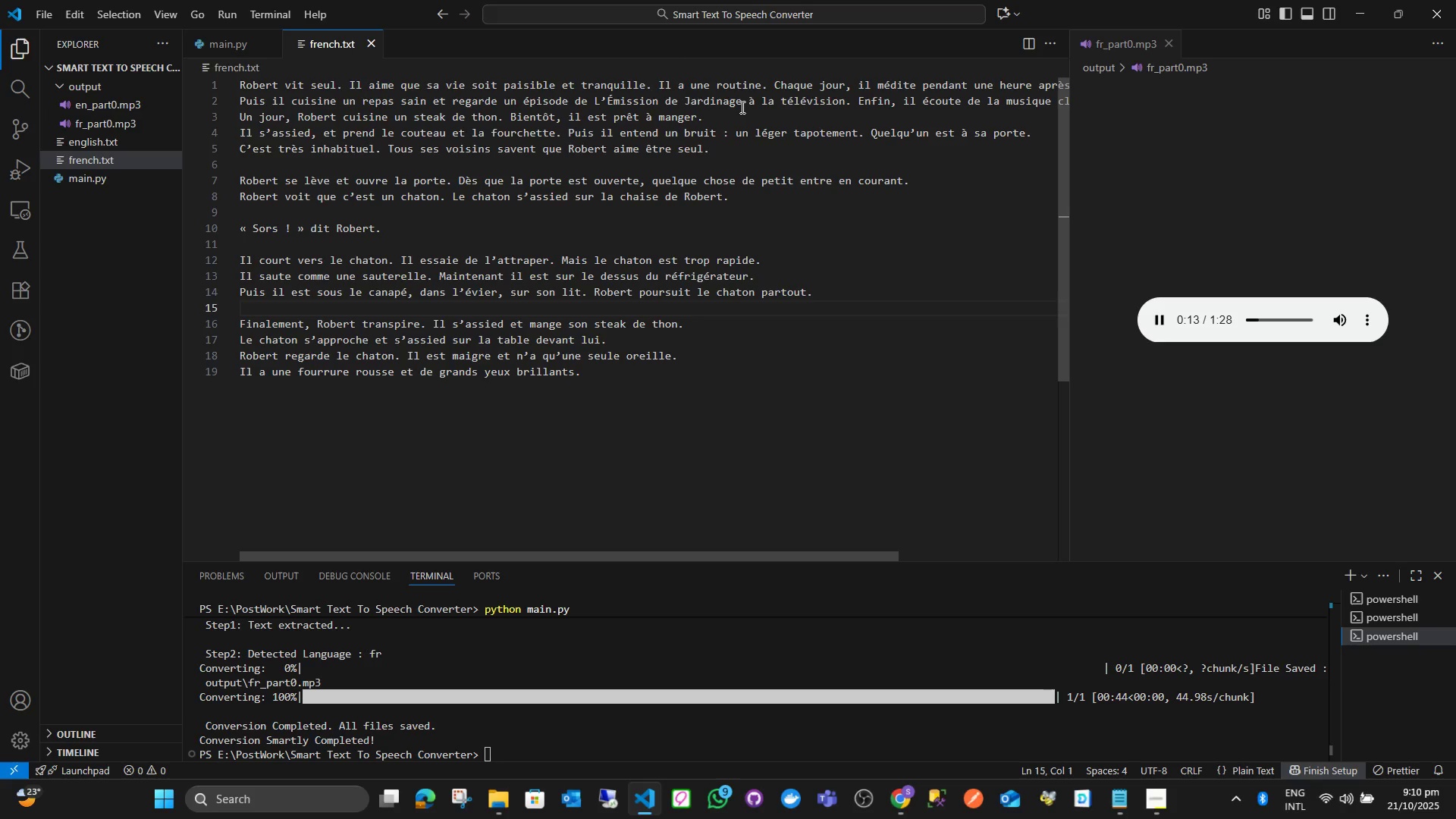 
left_click_drag(start_coordinate=[1068, 114], to_coordinate=[1266, 152])
 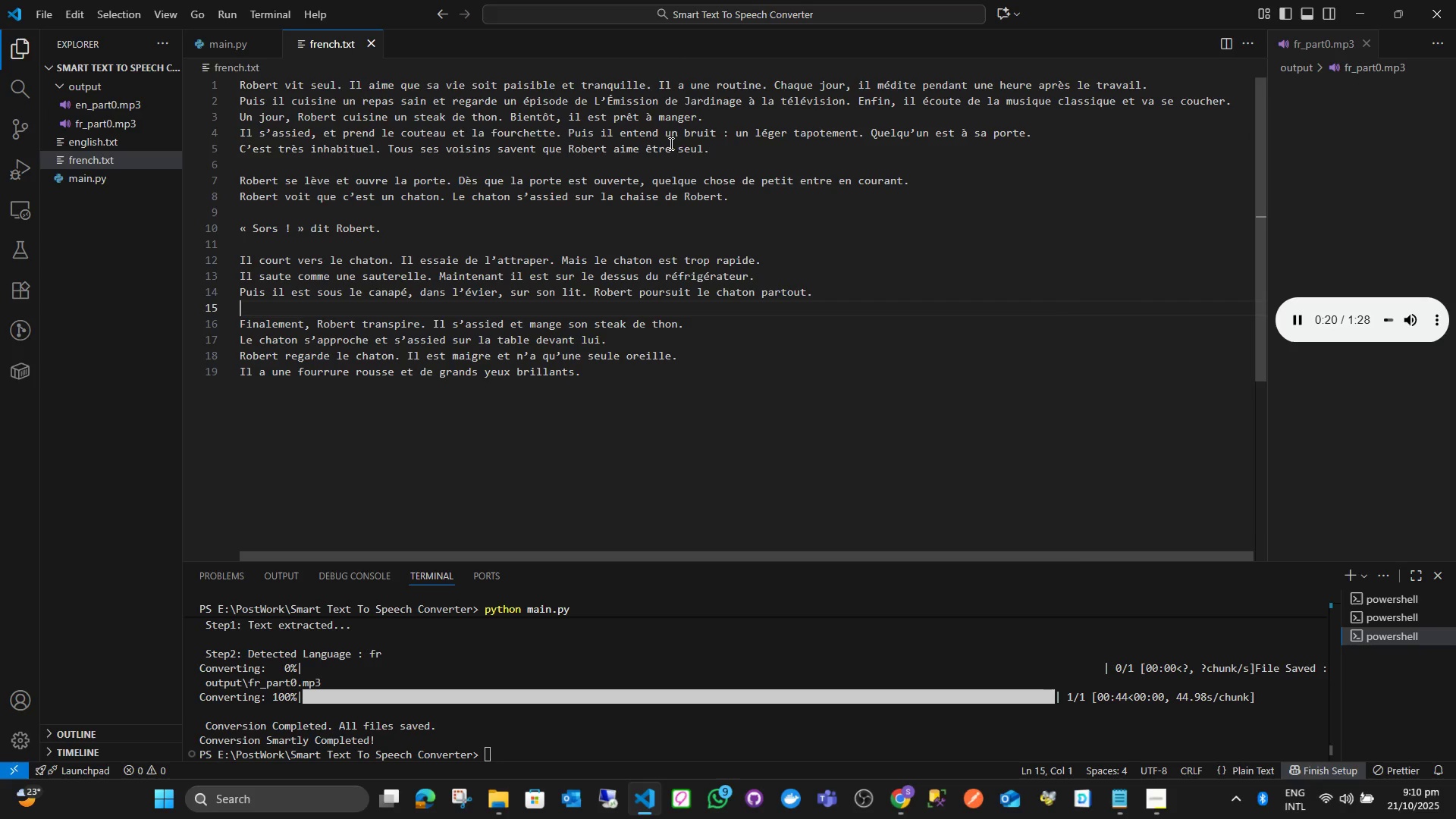 
left_click_drag(start_coordinate=[720, 115], to_coordinate=[193, 124])
 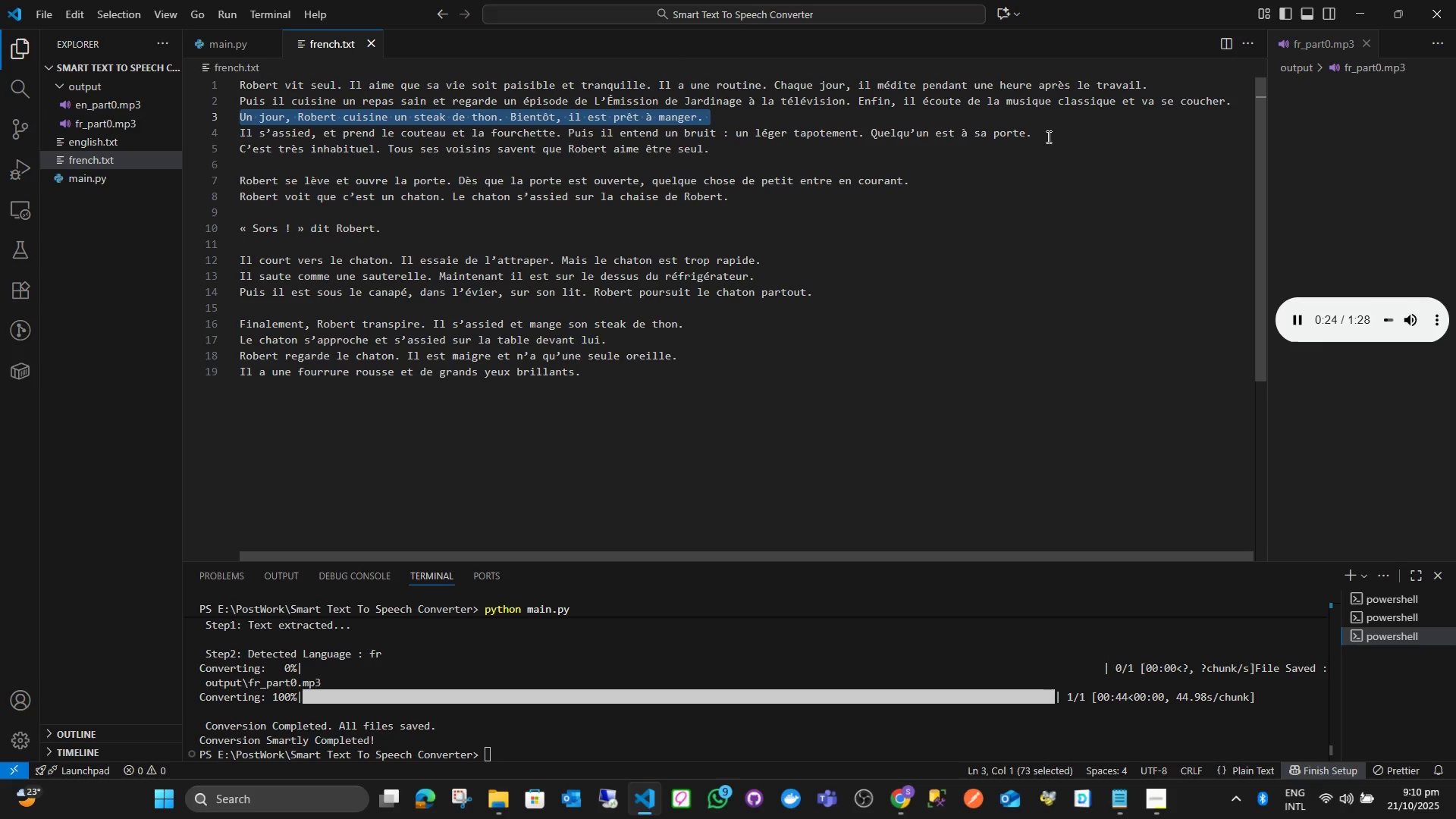 
left_click_drag(start_coordinate=[1047, 136], to_coordinate=[226, 136])
 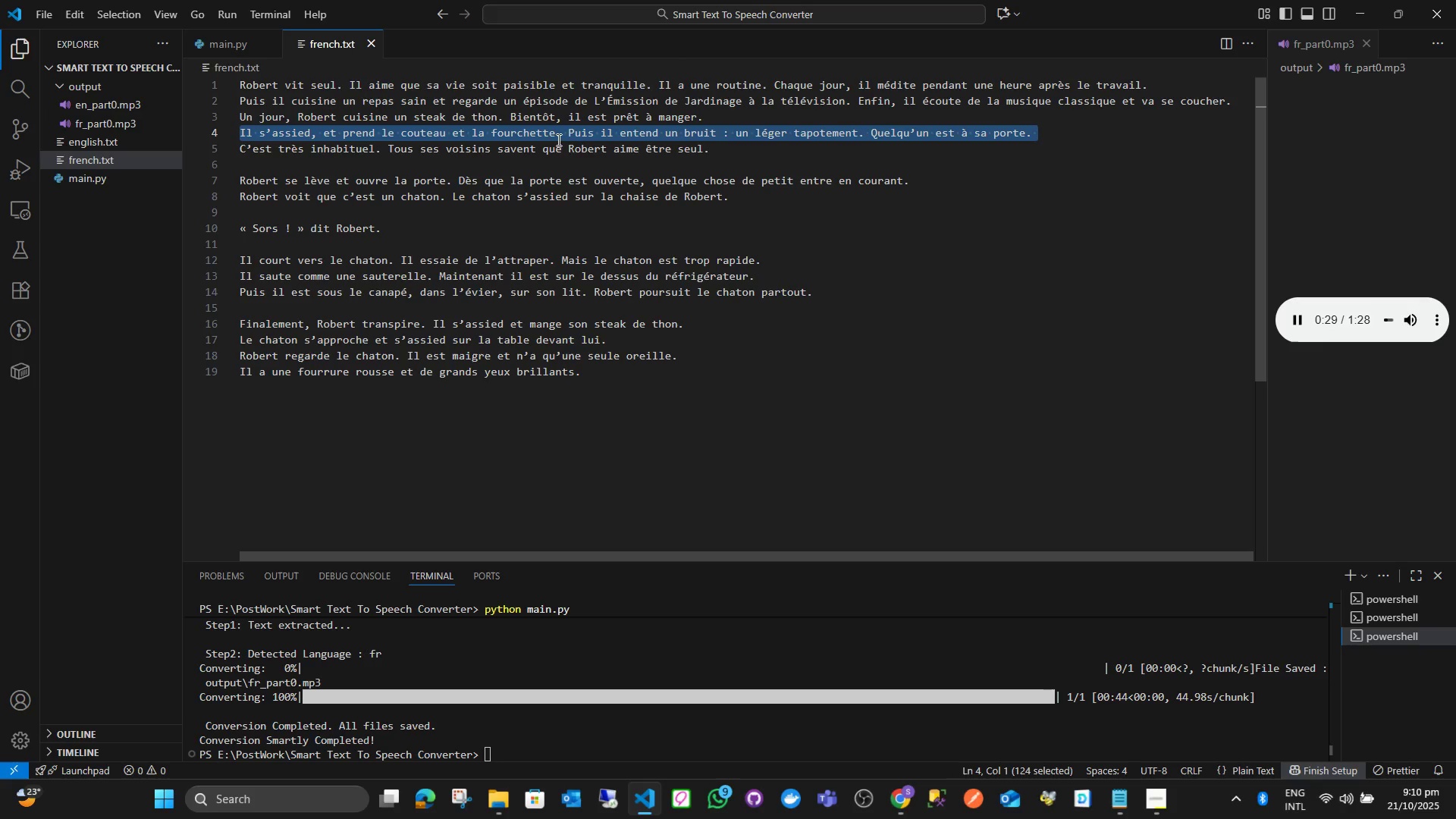 
wait(8.15)
 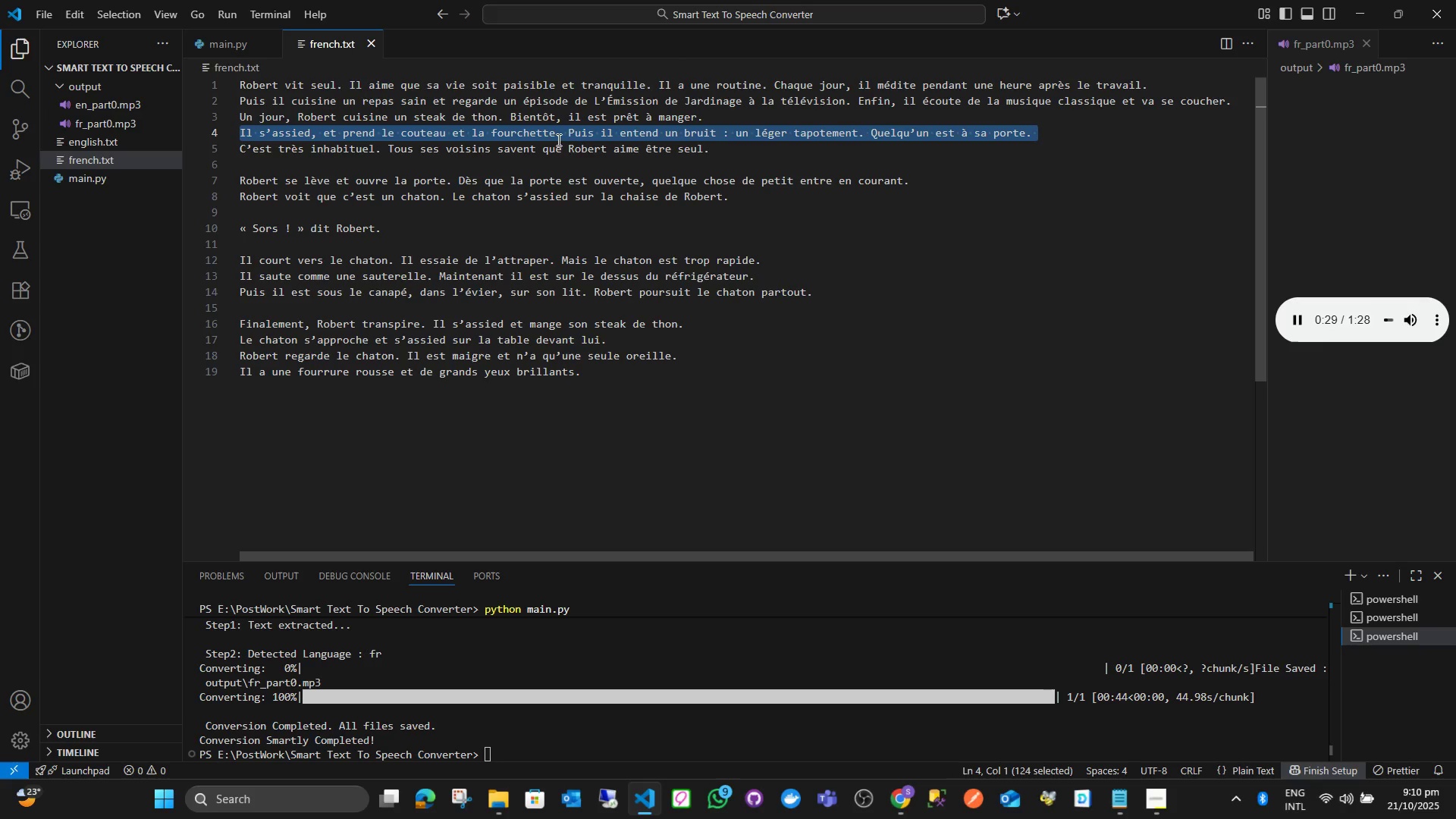 
left_click_drag(start_coordinate=[720, 150], to_coordinate=[242, 153])
 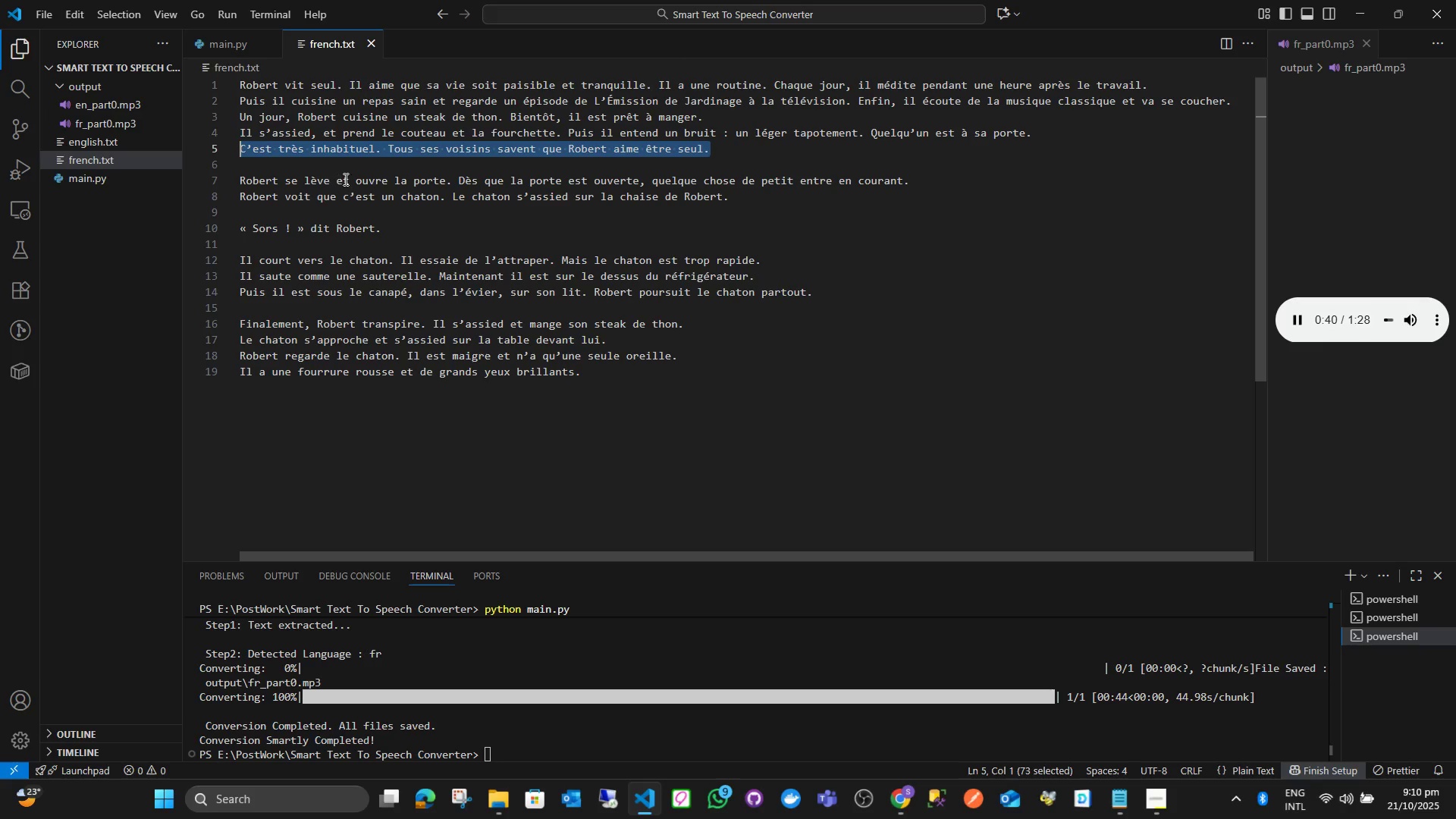 
wait(6.58)
 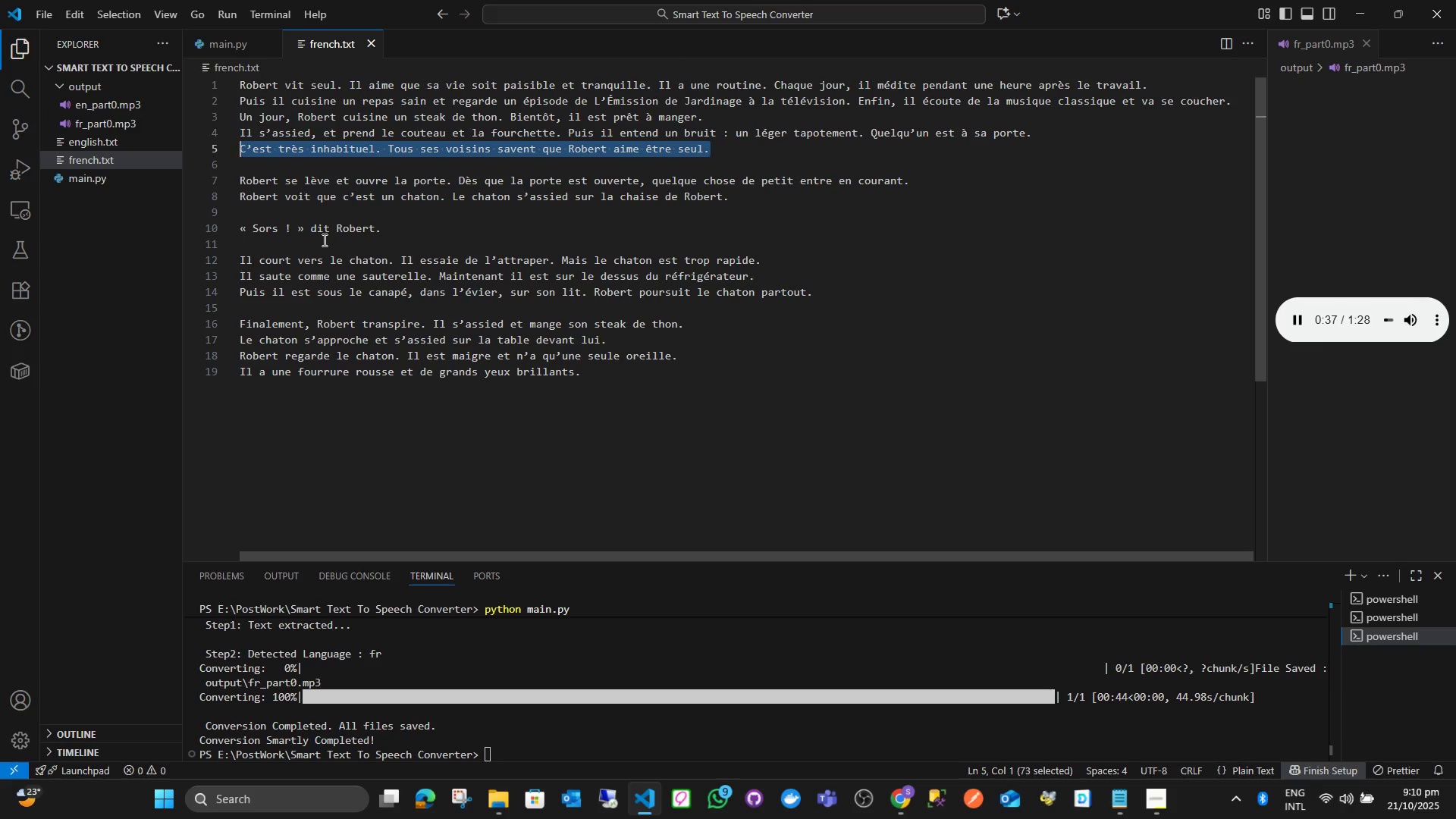 
left_click_drag(start_coordinate=[911, 180], to_coordinate=[243, 187])
 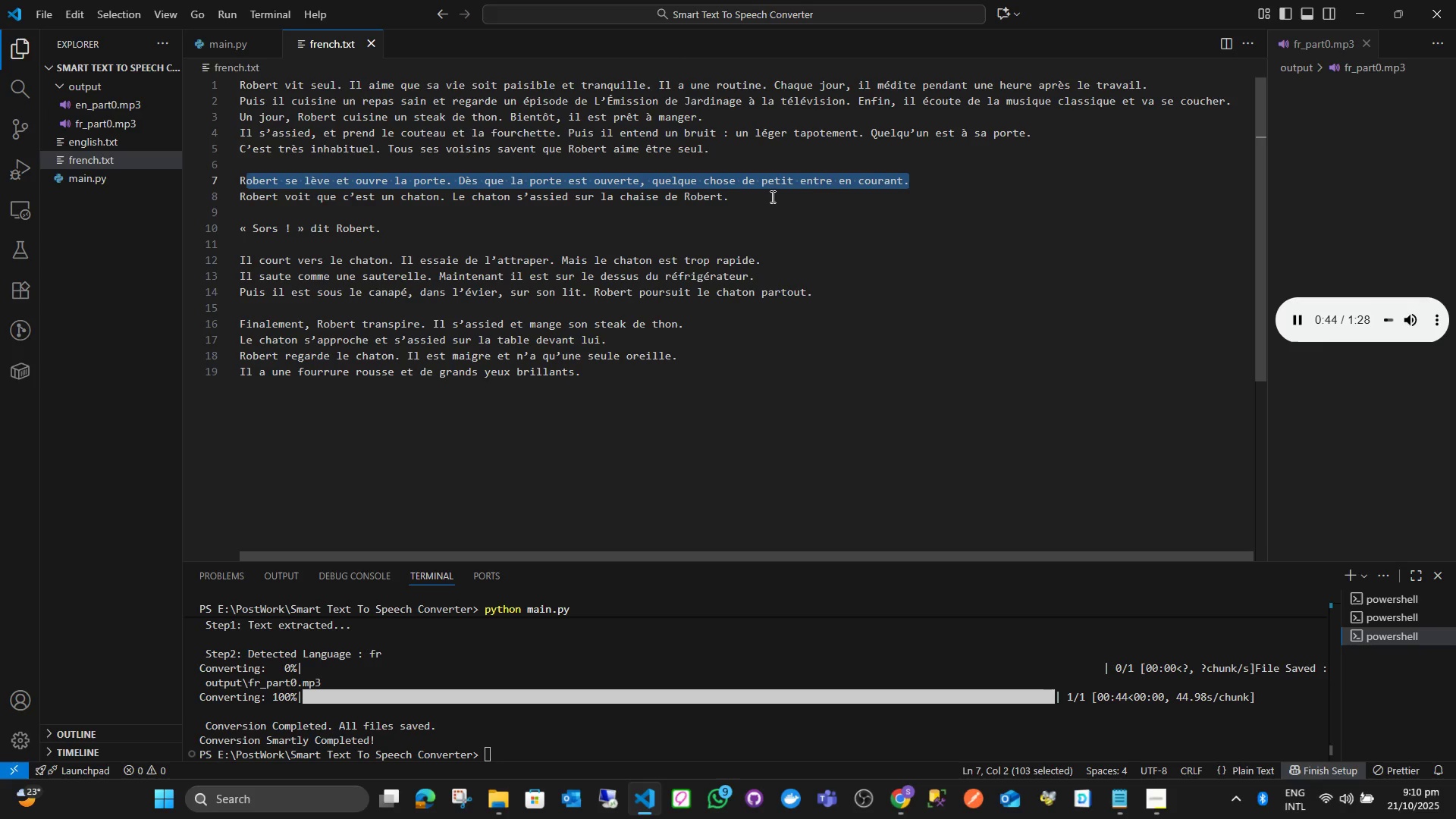 
left_click_drag(start_coordinate=[769, 197], to_coordinate=[248, 194])
 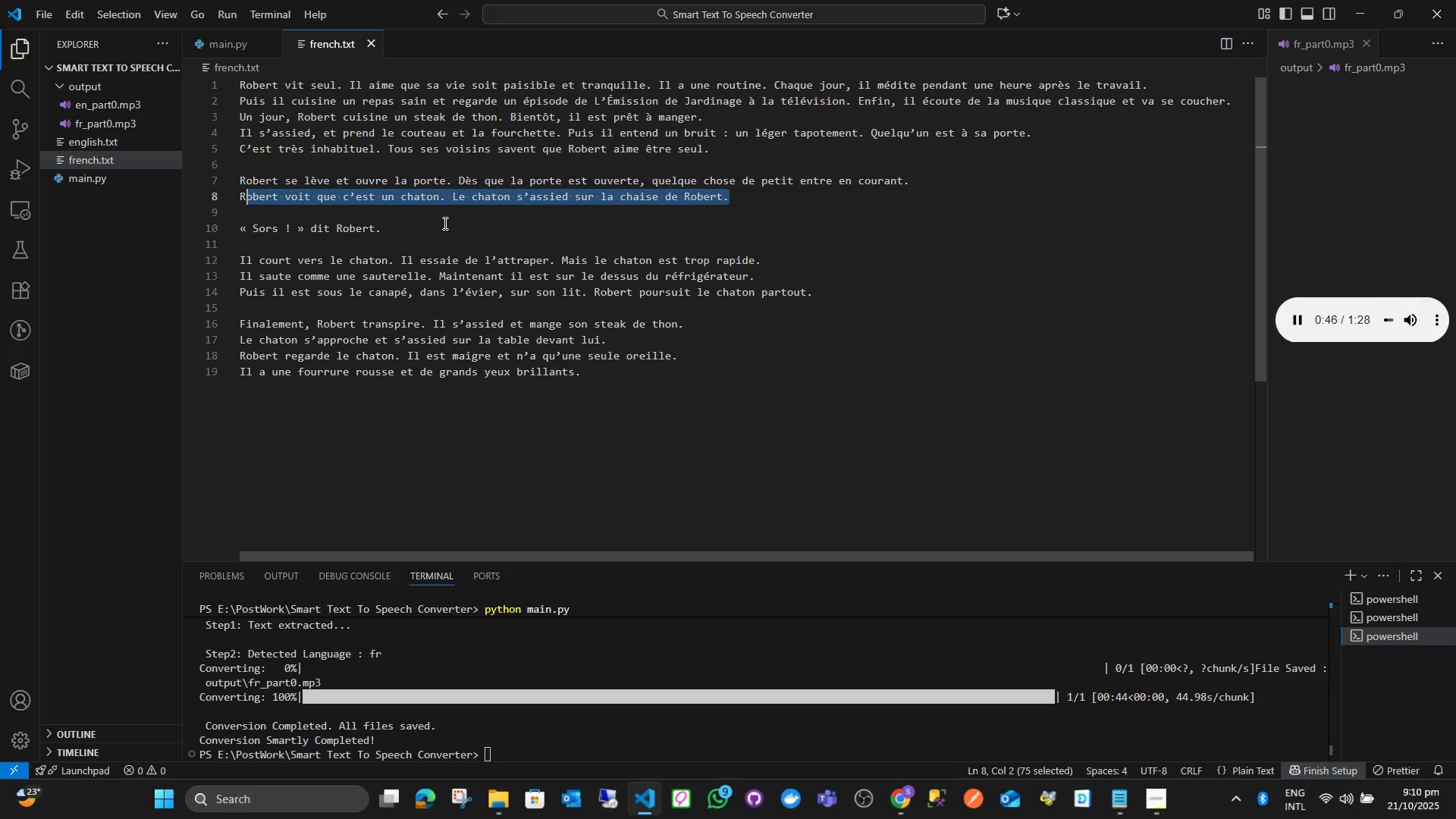 
left_click([444, 223])
 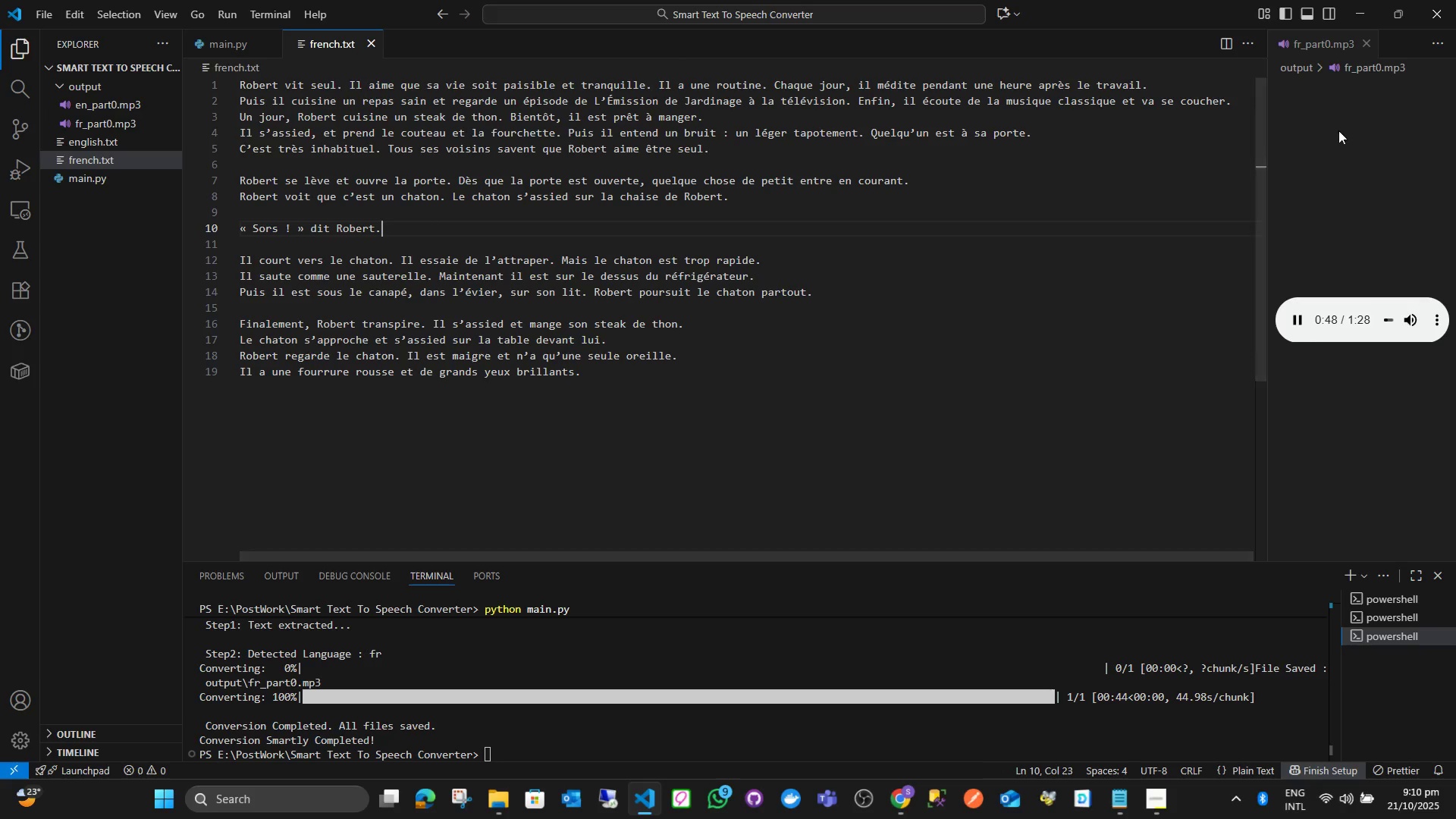 
middle_click([1339, 41])
 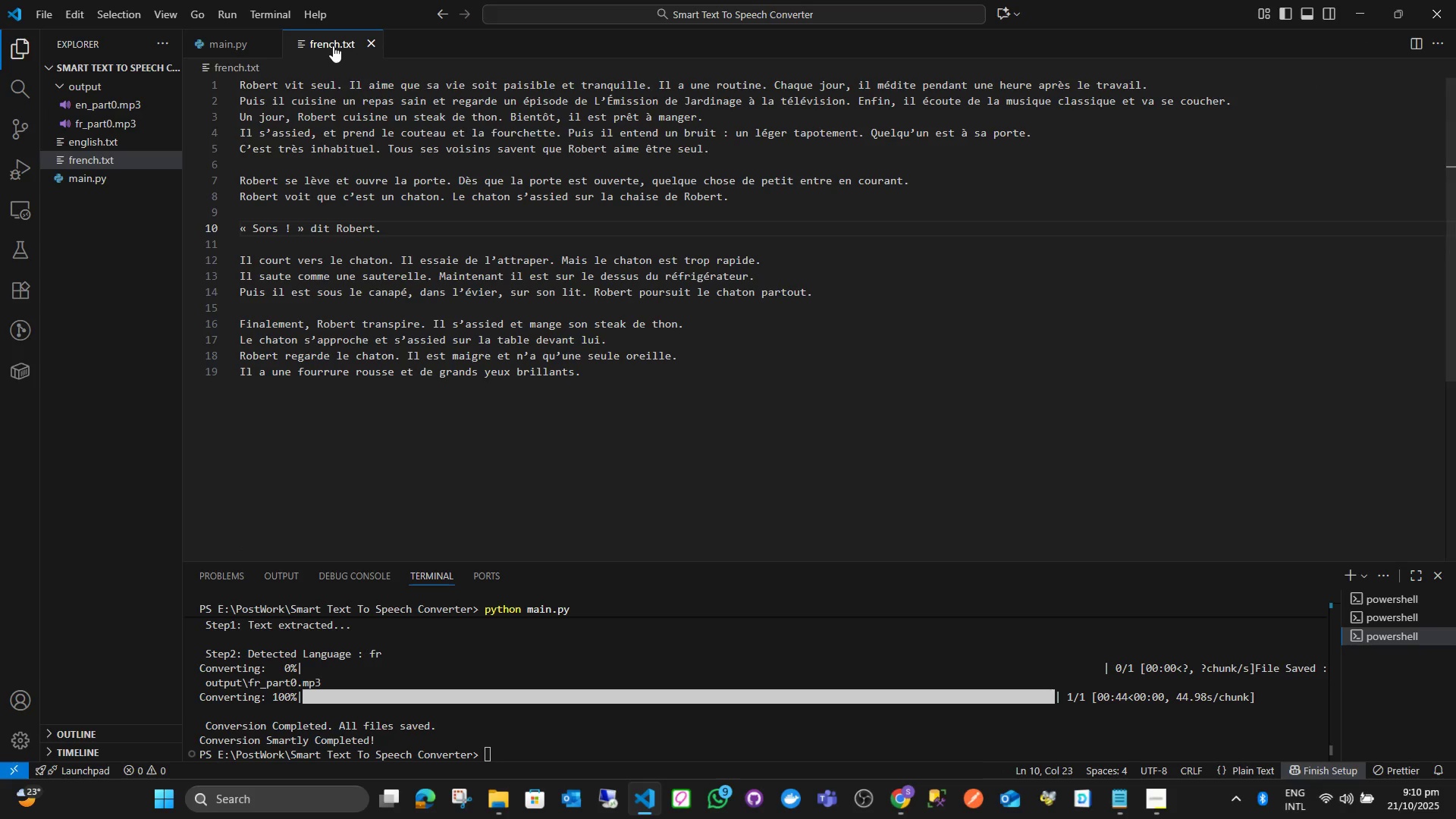 
middle_click([333, 46])
 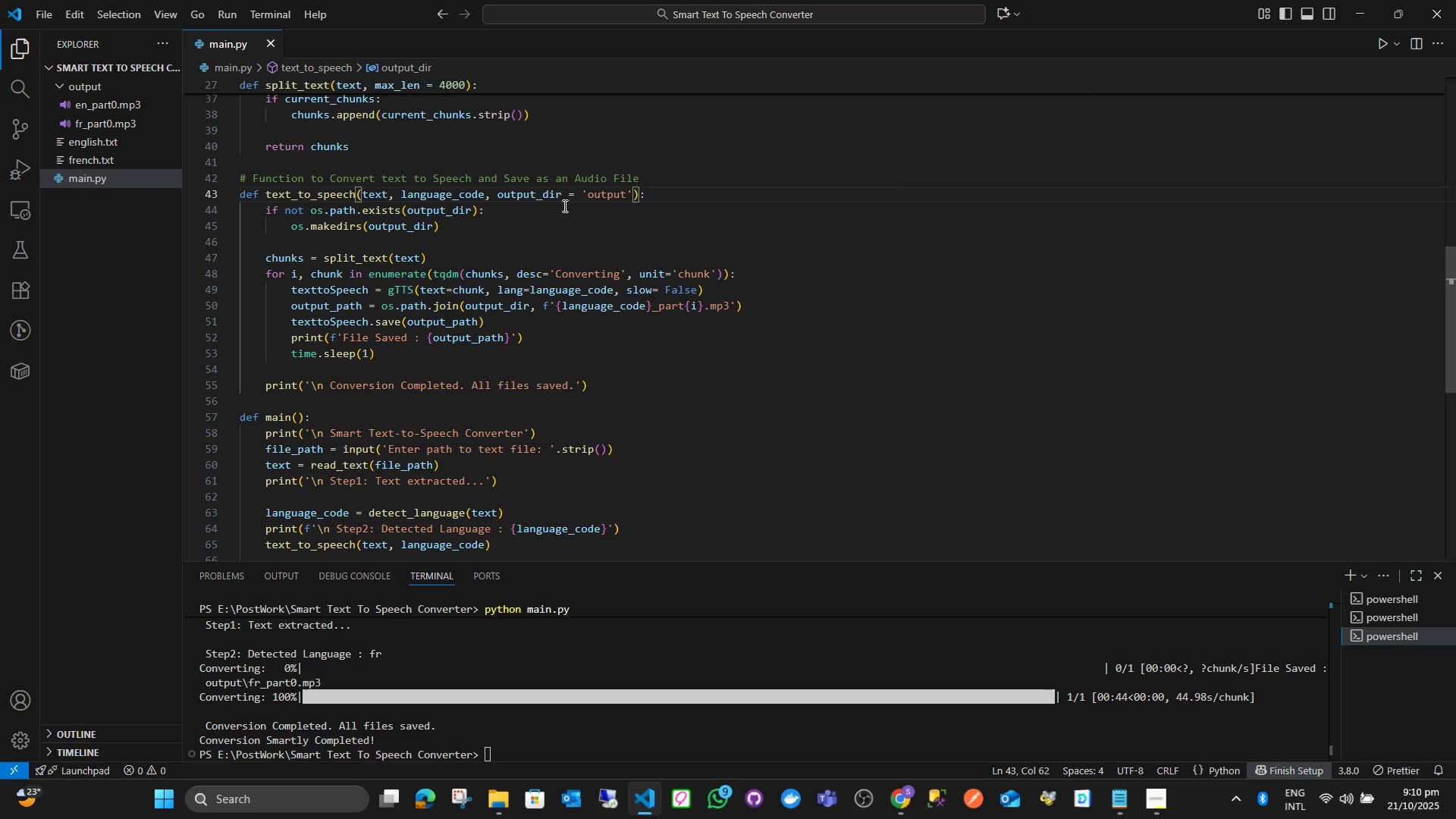 
left_click([596, 200])
 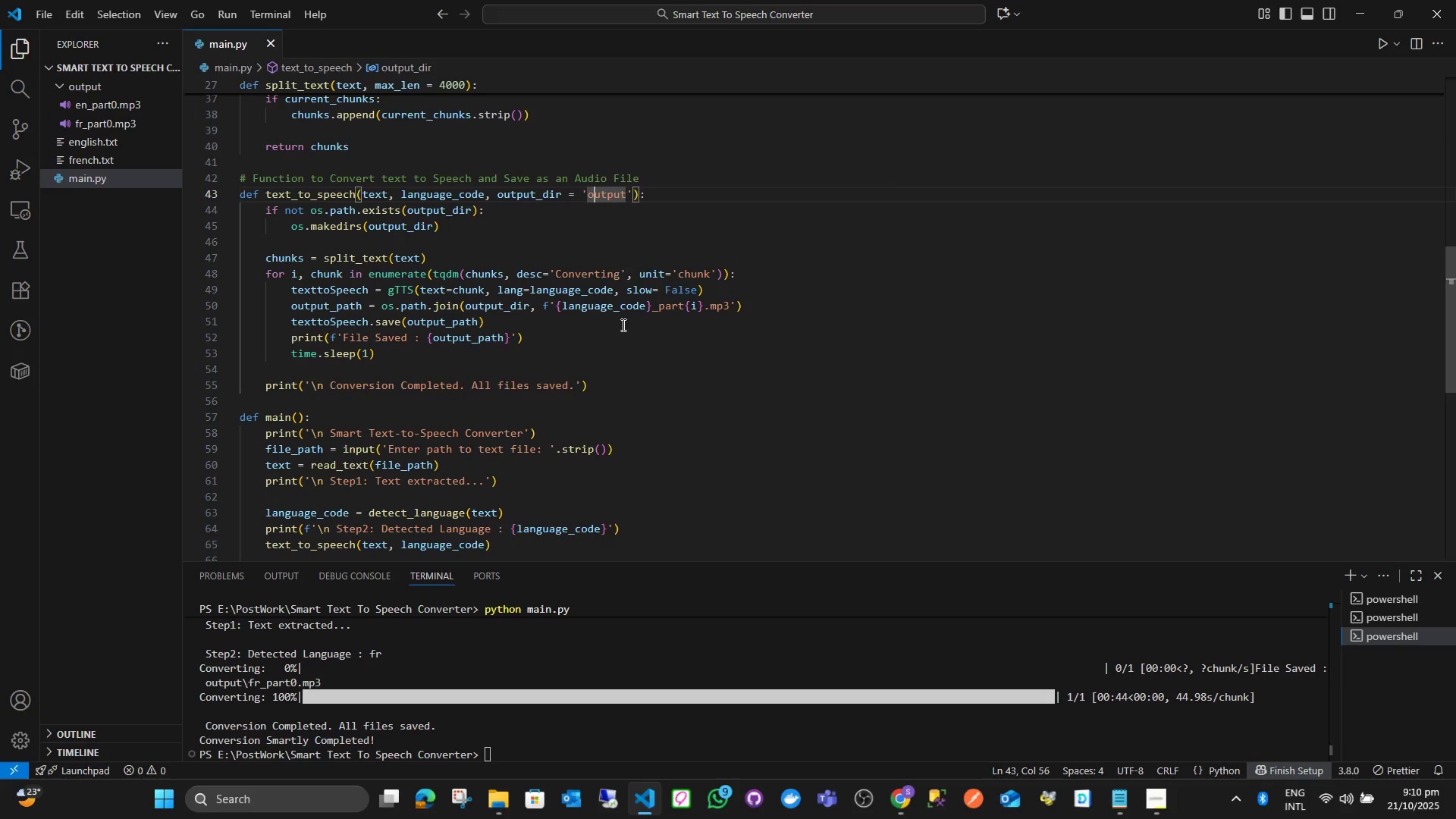 
scroll: coordinate [331, 180], scroll_direction: up, amount: 14.0
 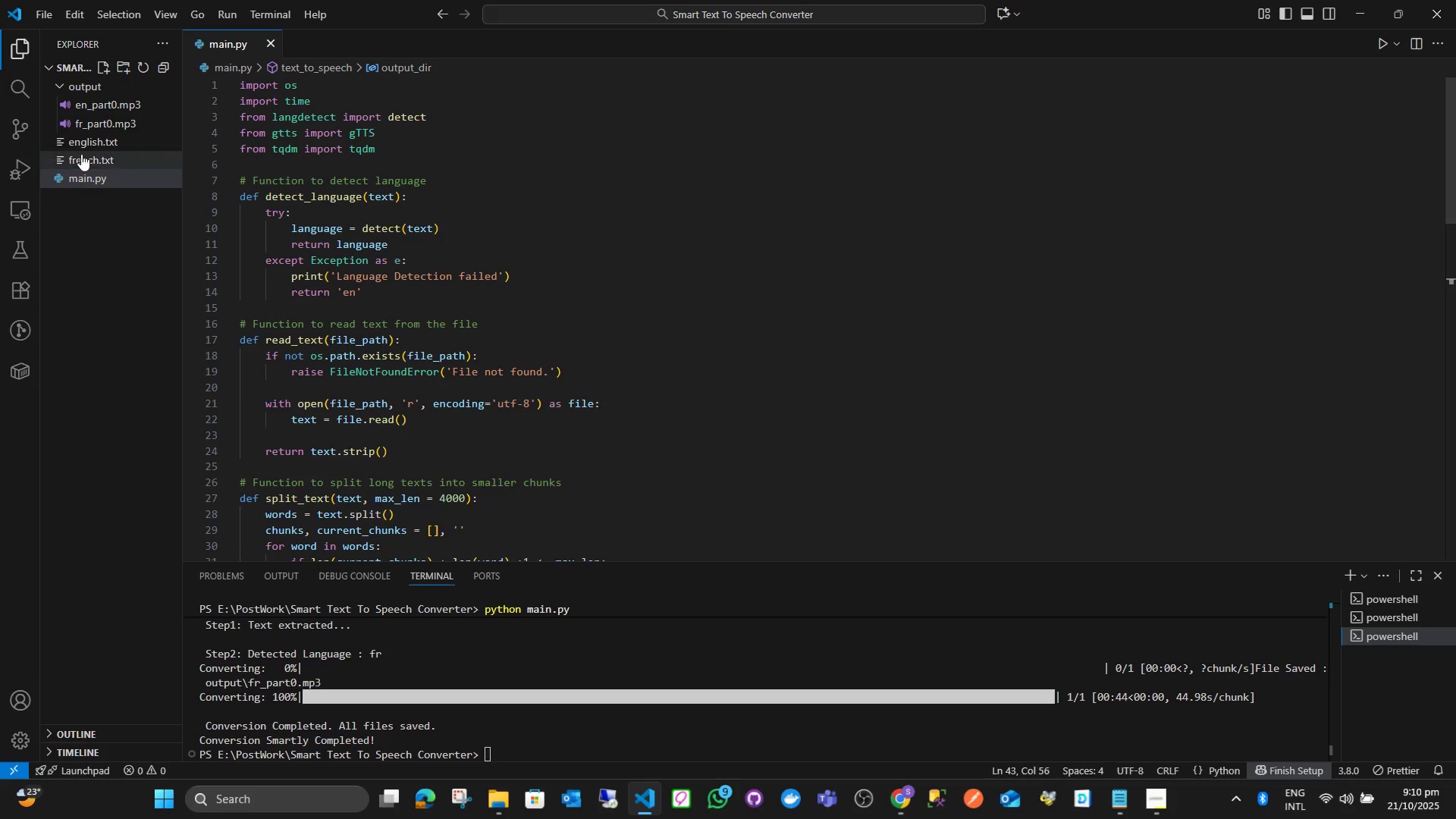 
left_click([83, 153])
 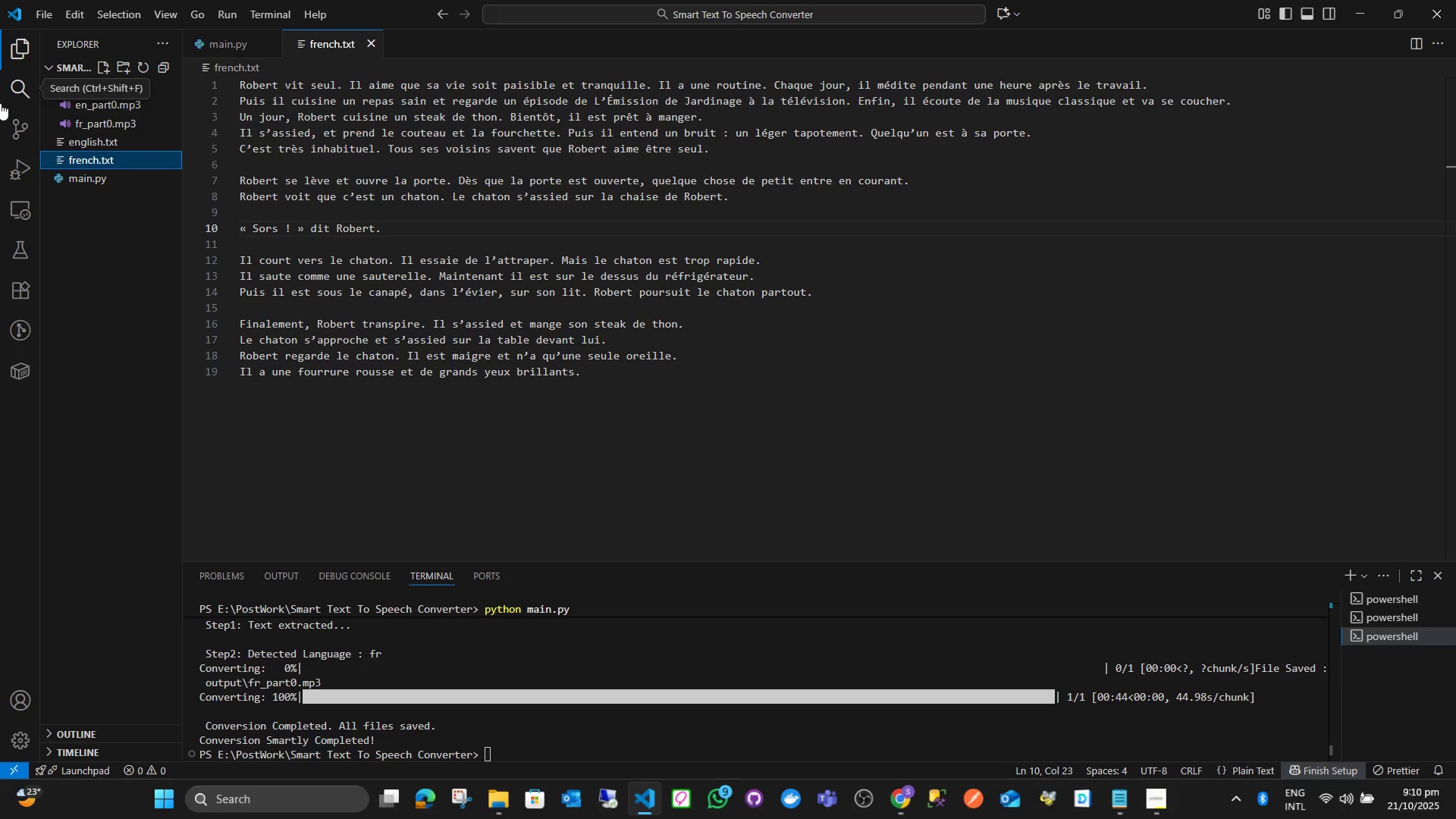 
key(NumpadAdd)
 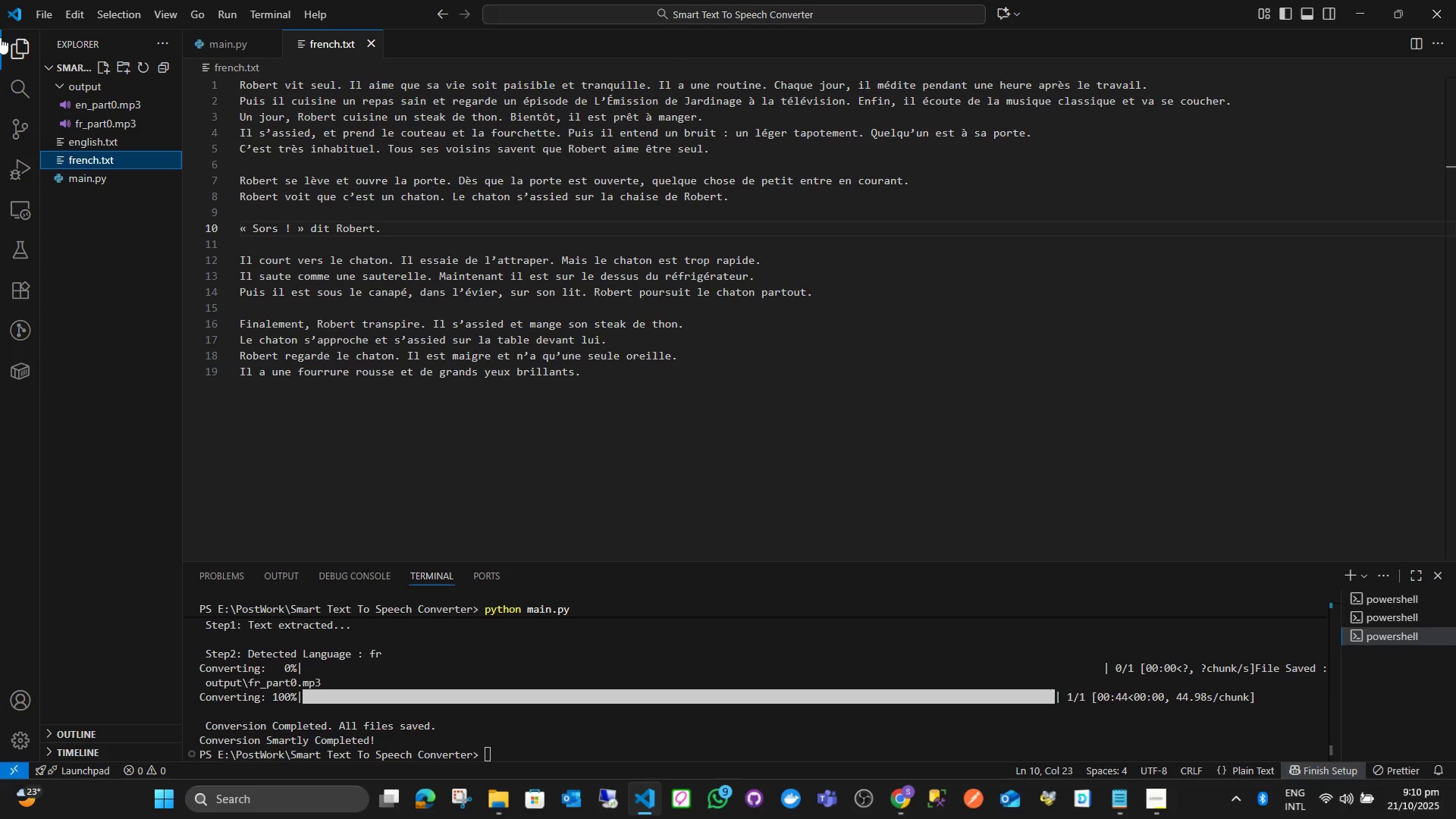 
key(Numpad3)
 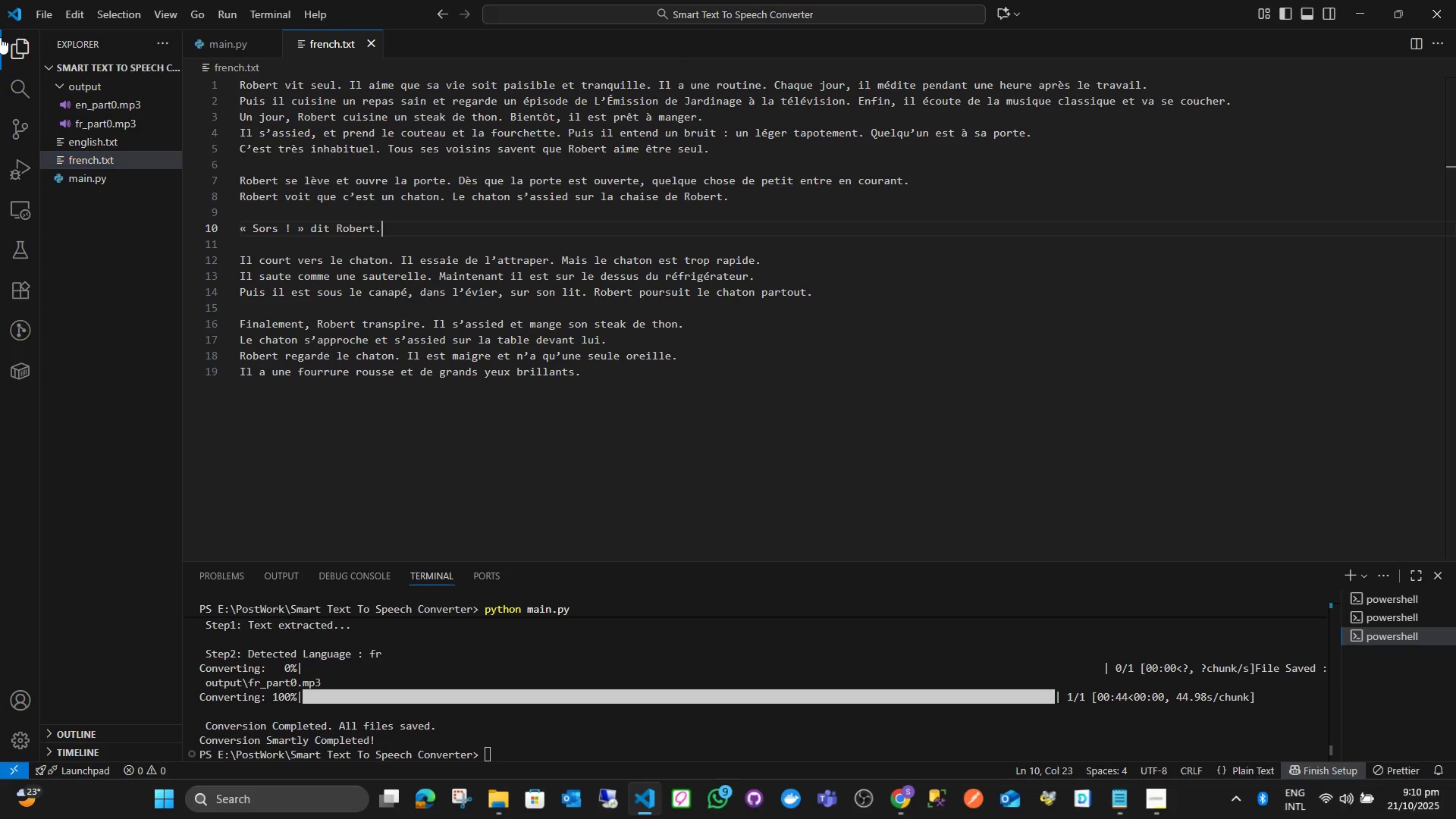 
key(NumpadEnter)
 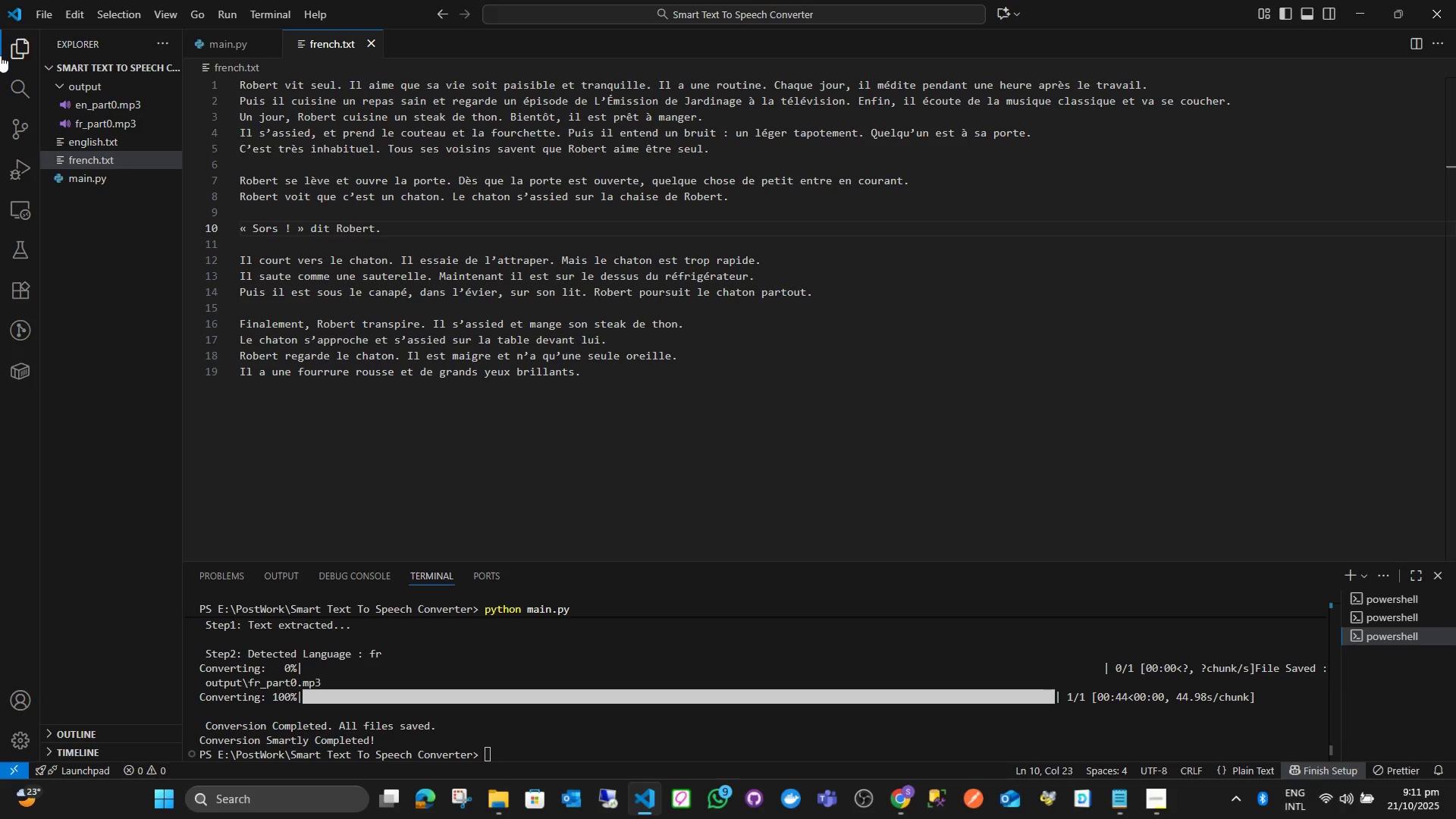 
wait(12.71)
 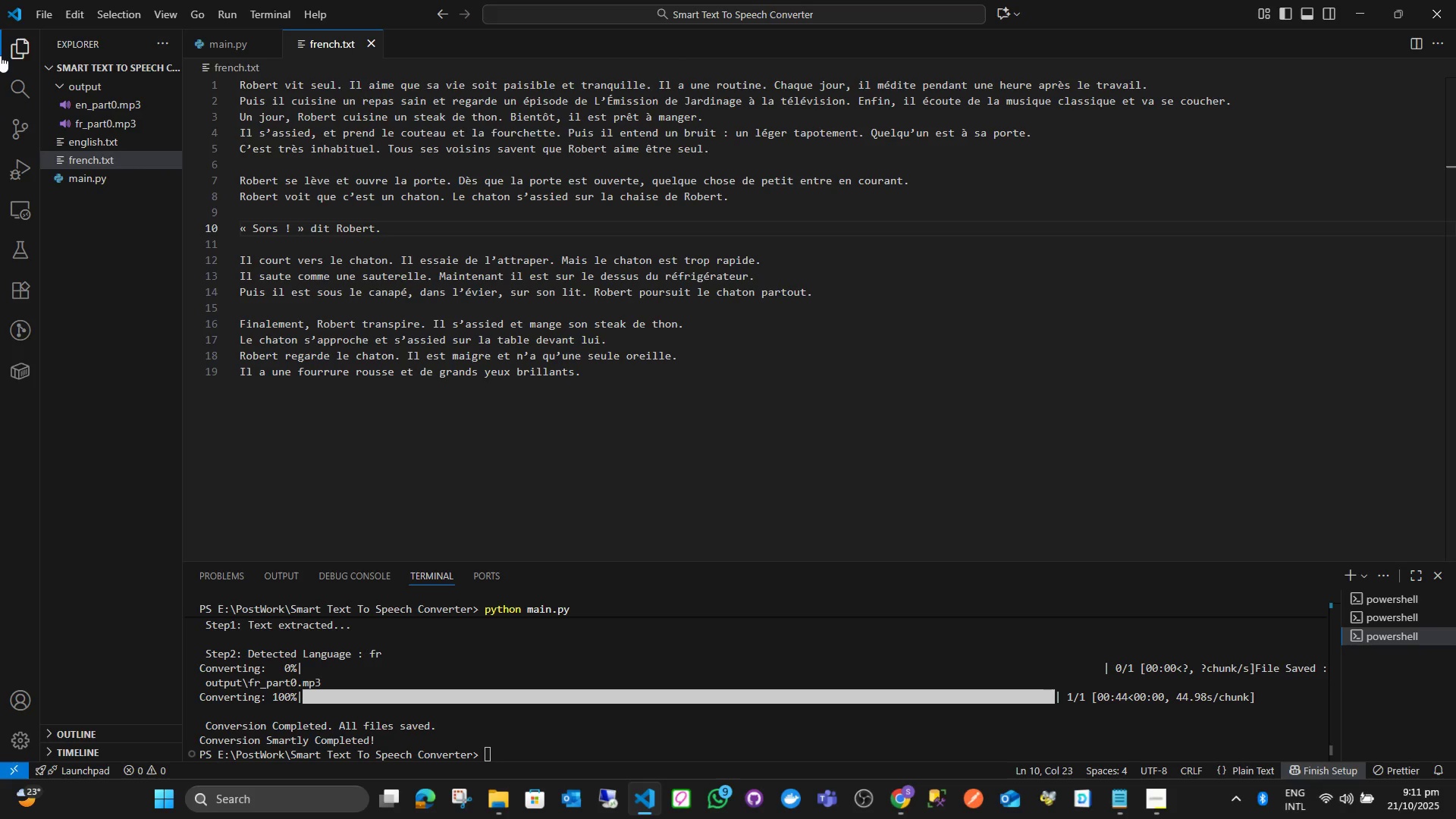 
left_click([1159, 817])